 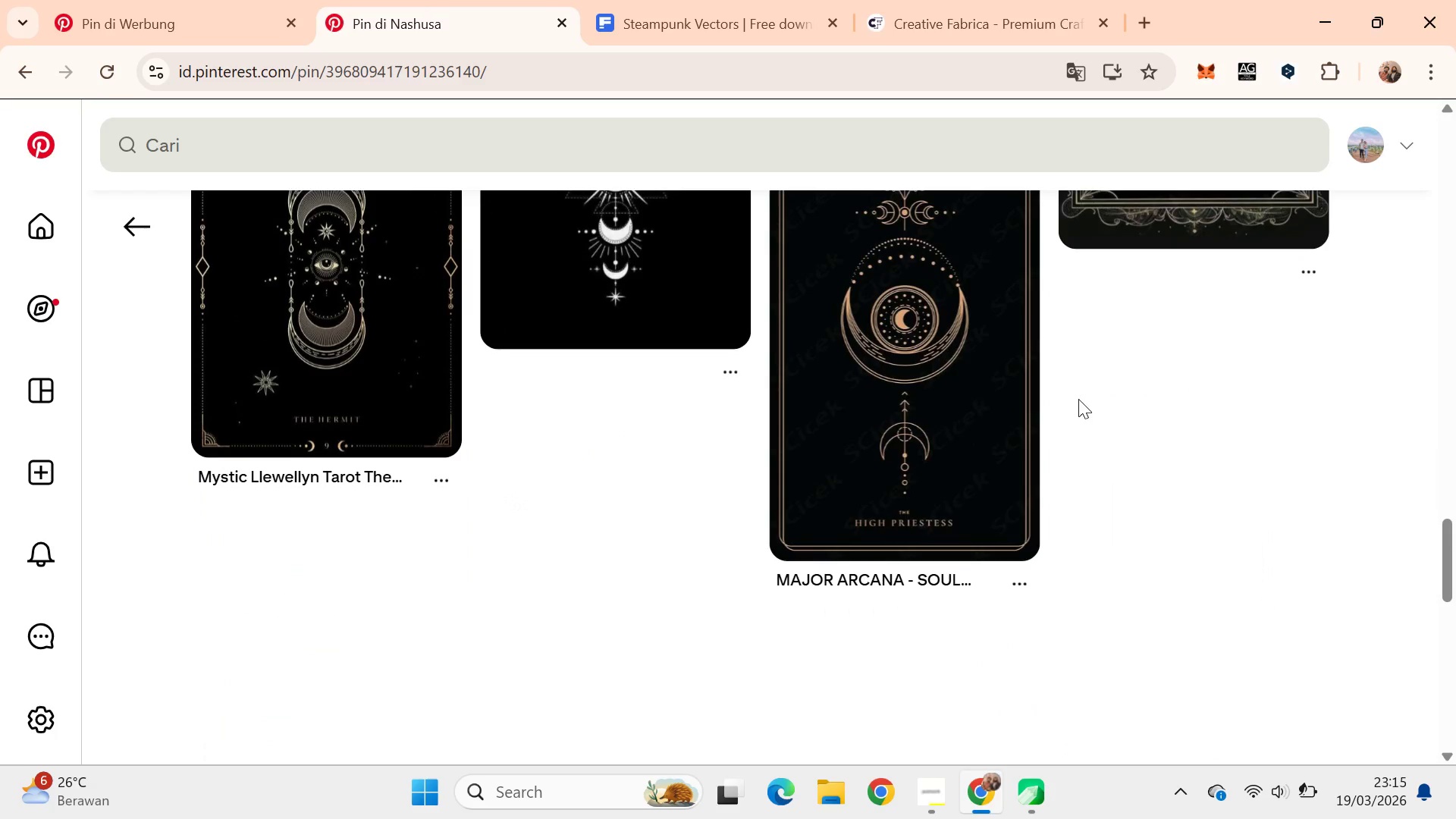 
scroll: coordinate [1078, 397], scroll_direction: down, amount: 6.0
 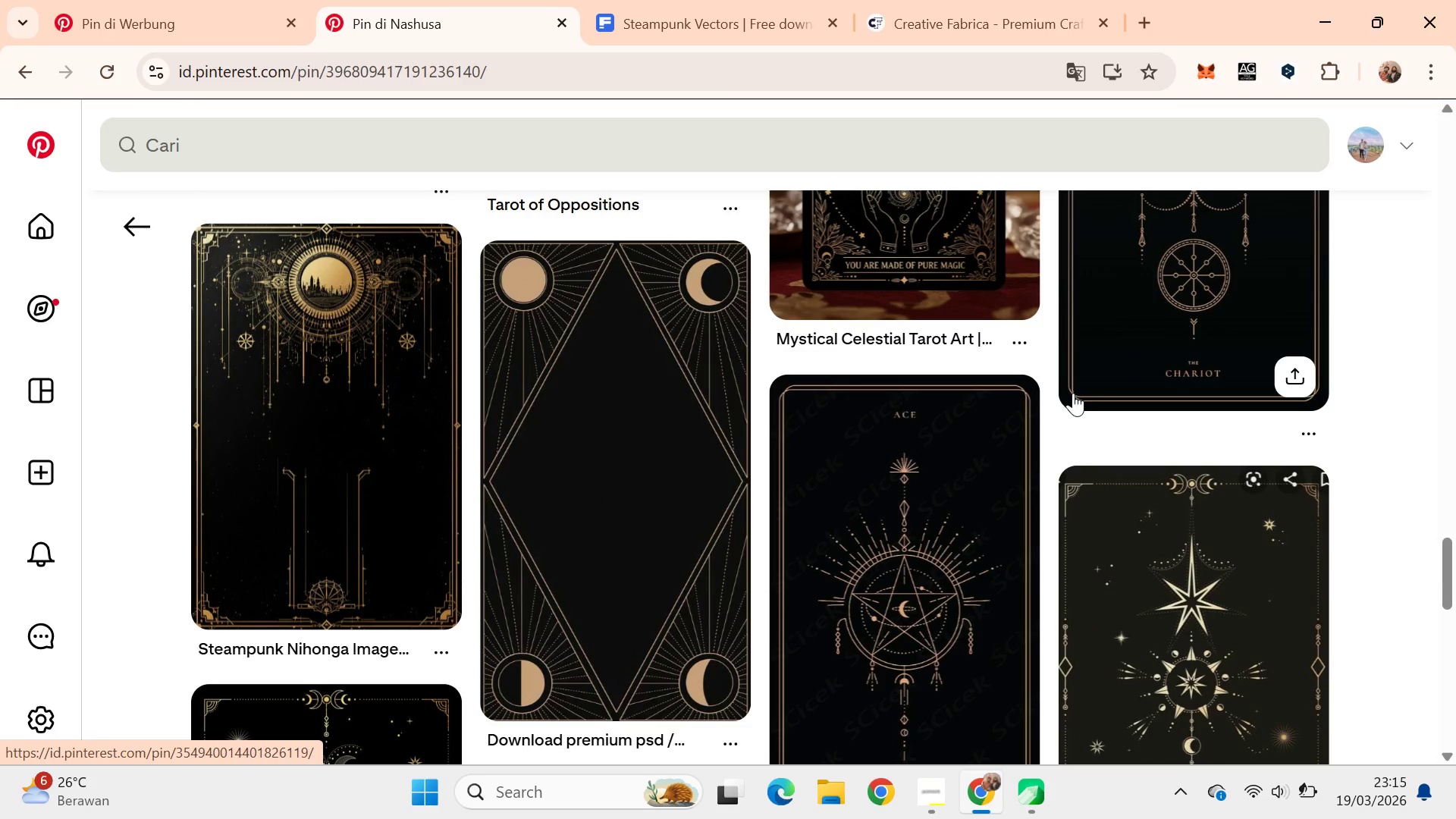 
scroll: coordinate [1073, 393], scroll_direction: none, amount: 0.0
 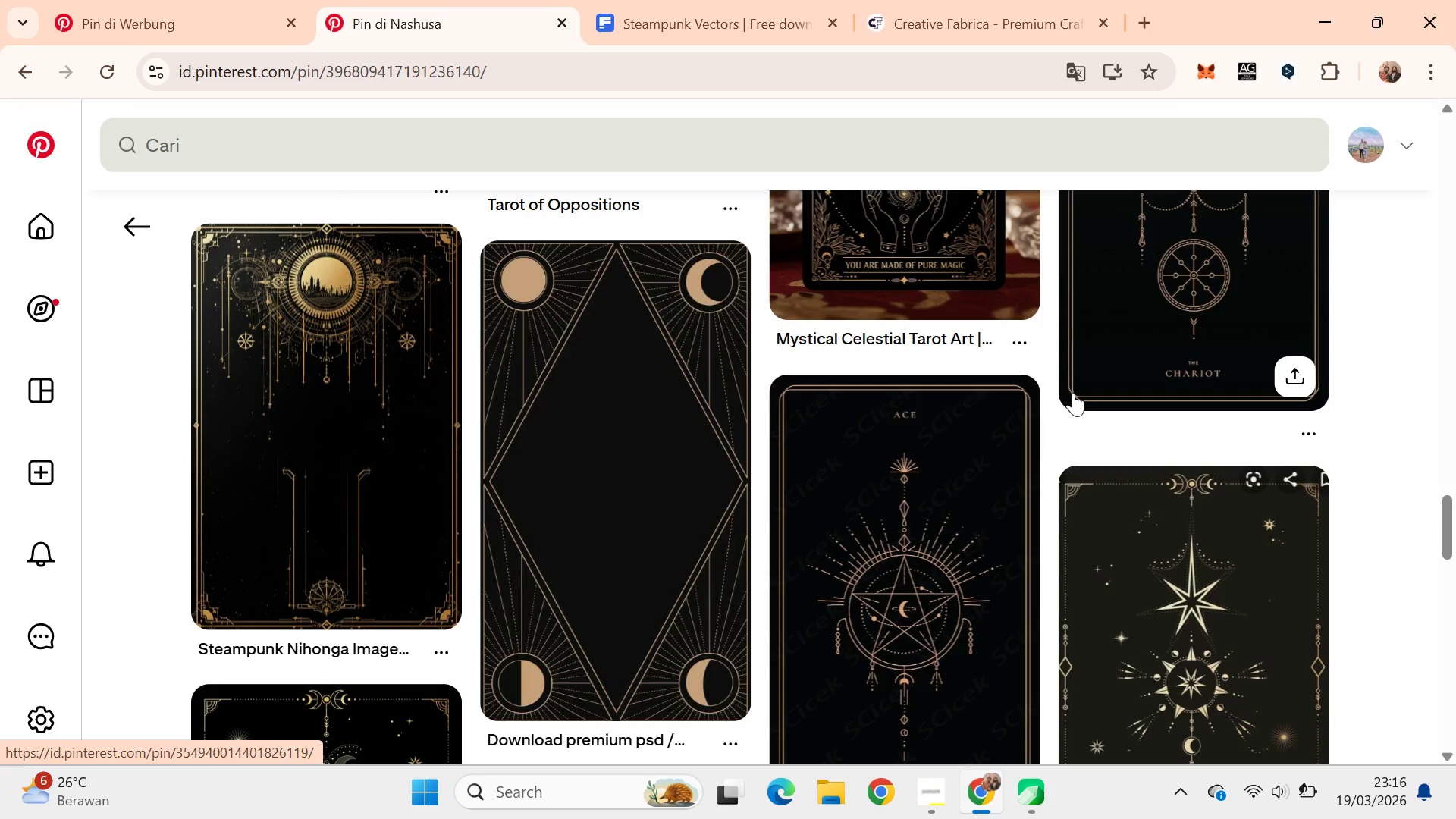 
scroll: coordinate [1078, 451], scroll_direction: down, amount: 16.0
 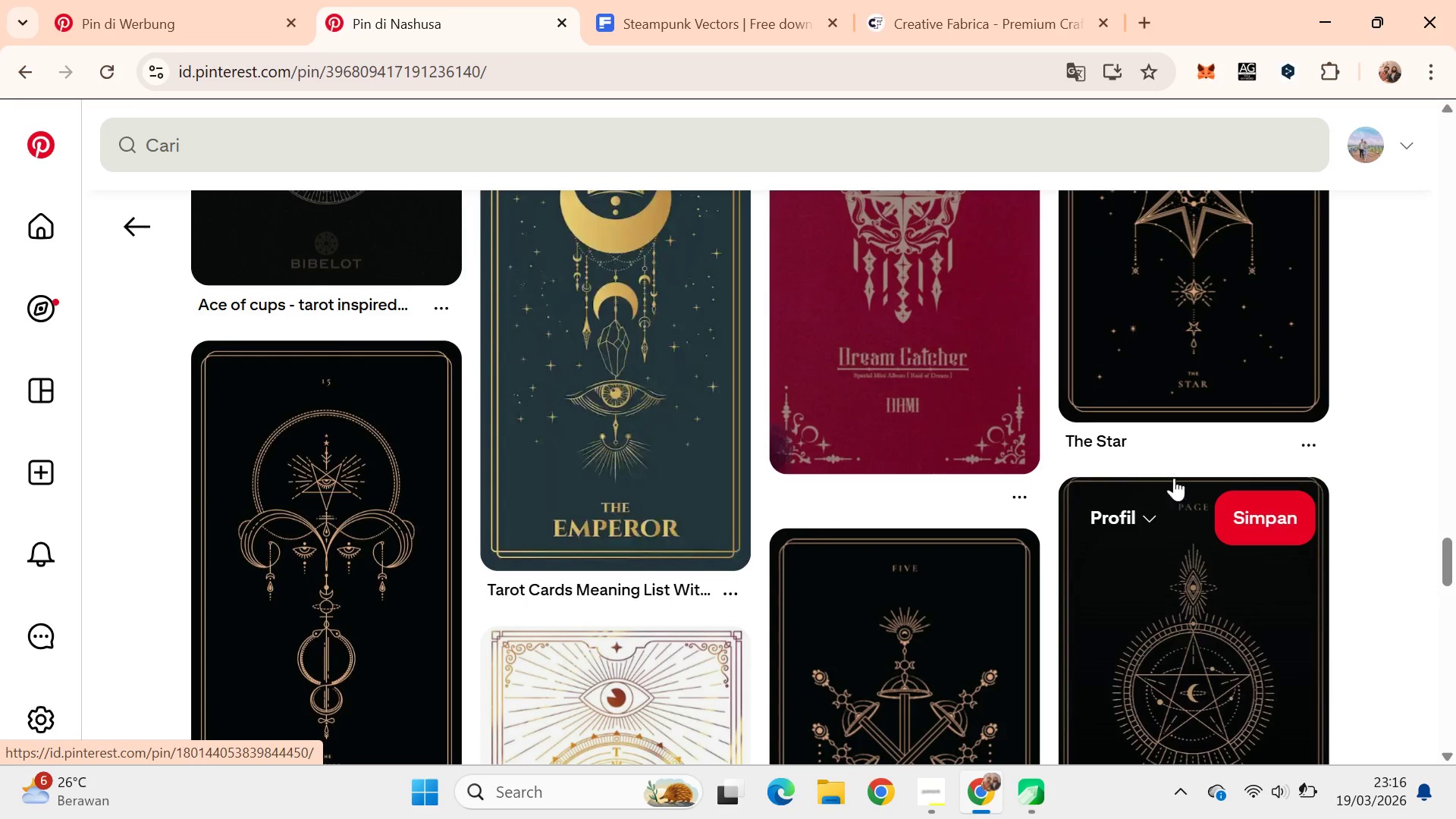 
left_click([304, 137])
 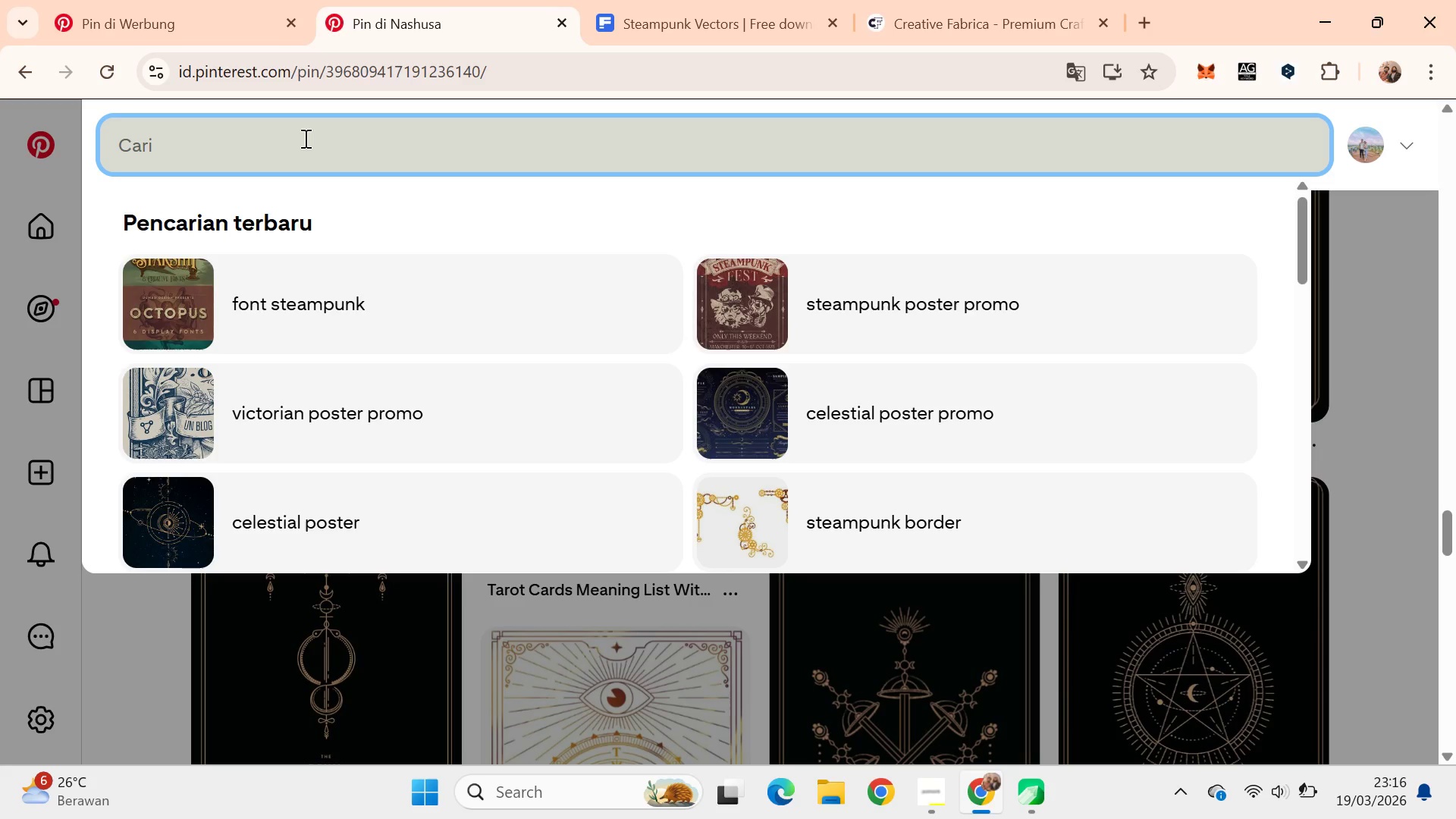 
type(poster )
 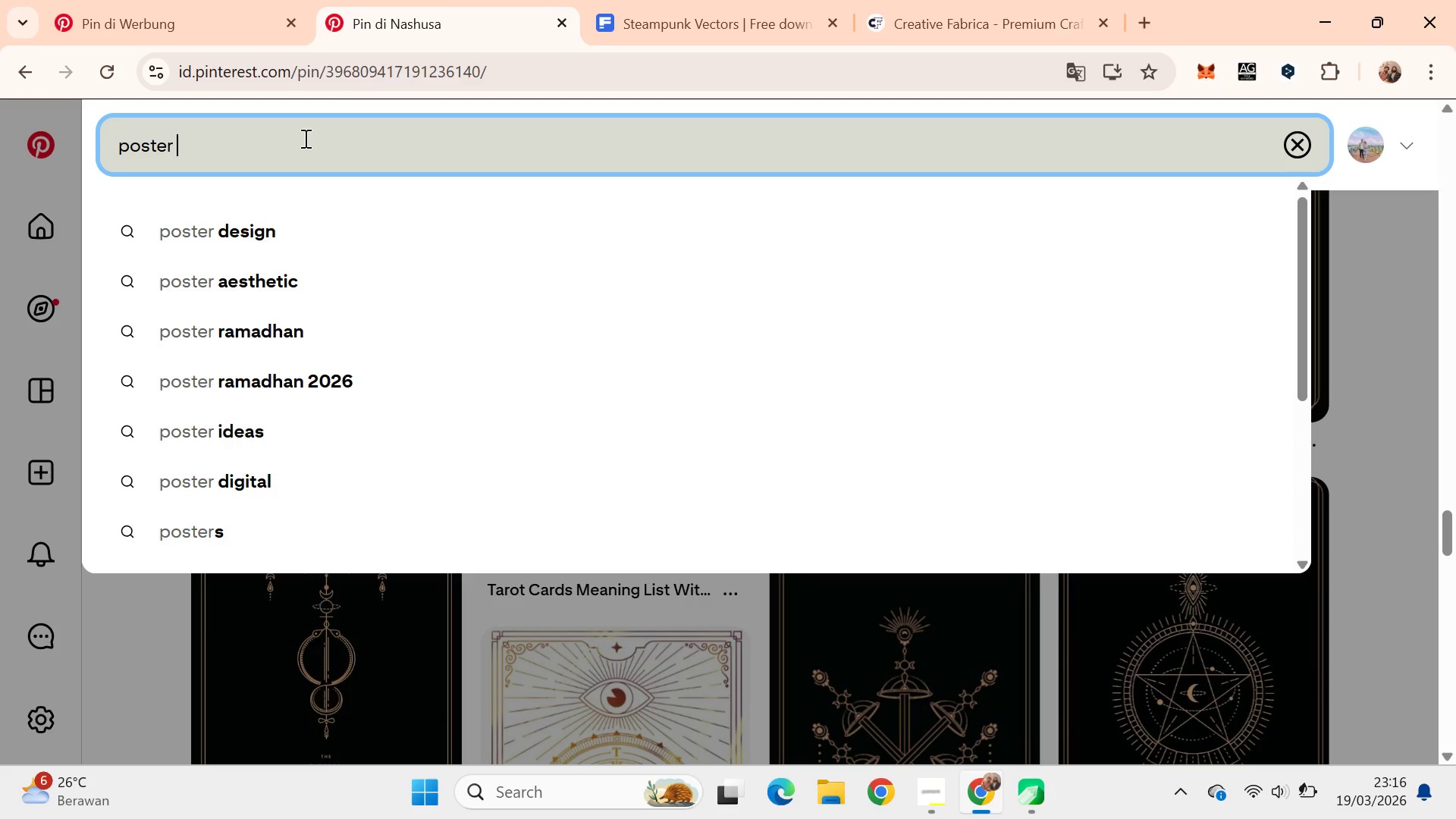 
key(Control+Backspace)
 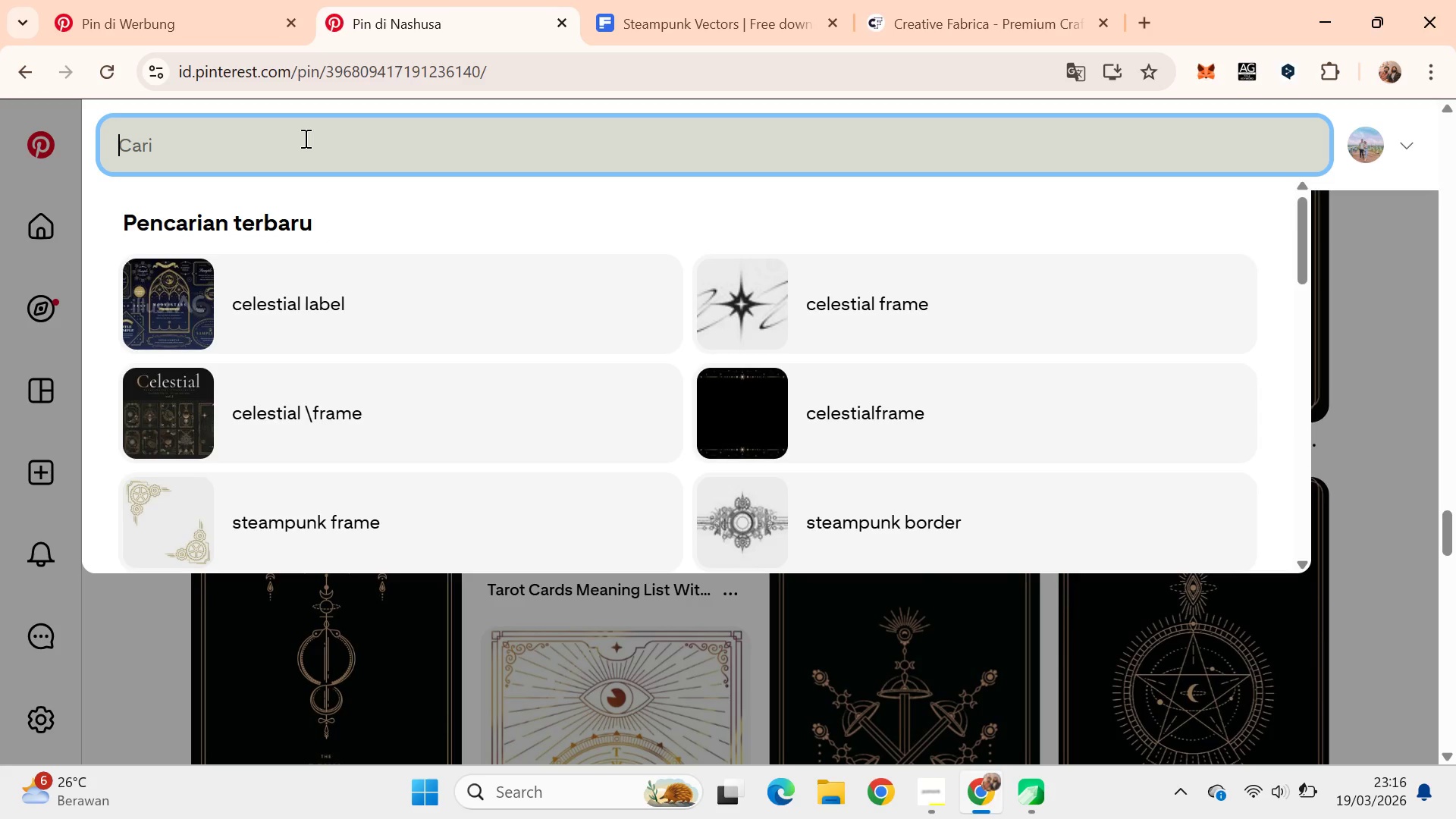 
type(ghe)
key(Backspace)
key(Backspace)
type(enshin impact border )
key(Backspace)
 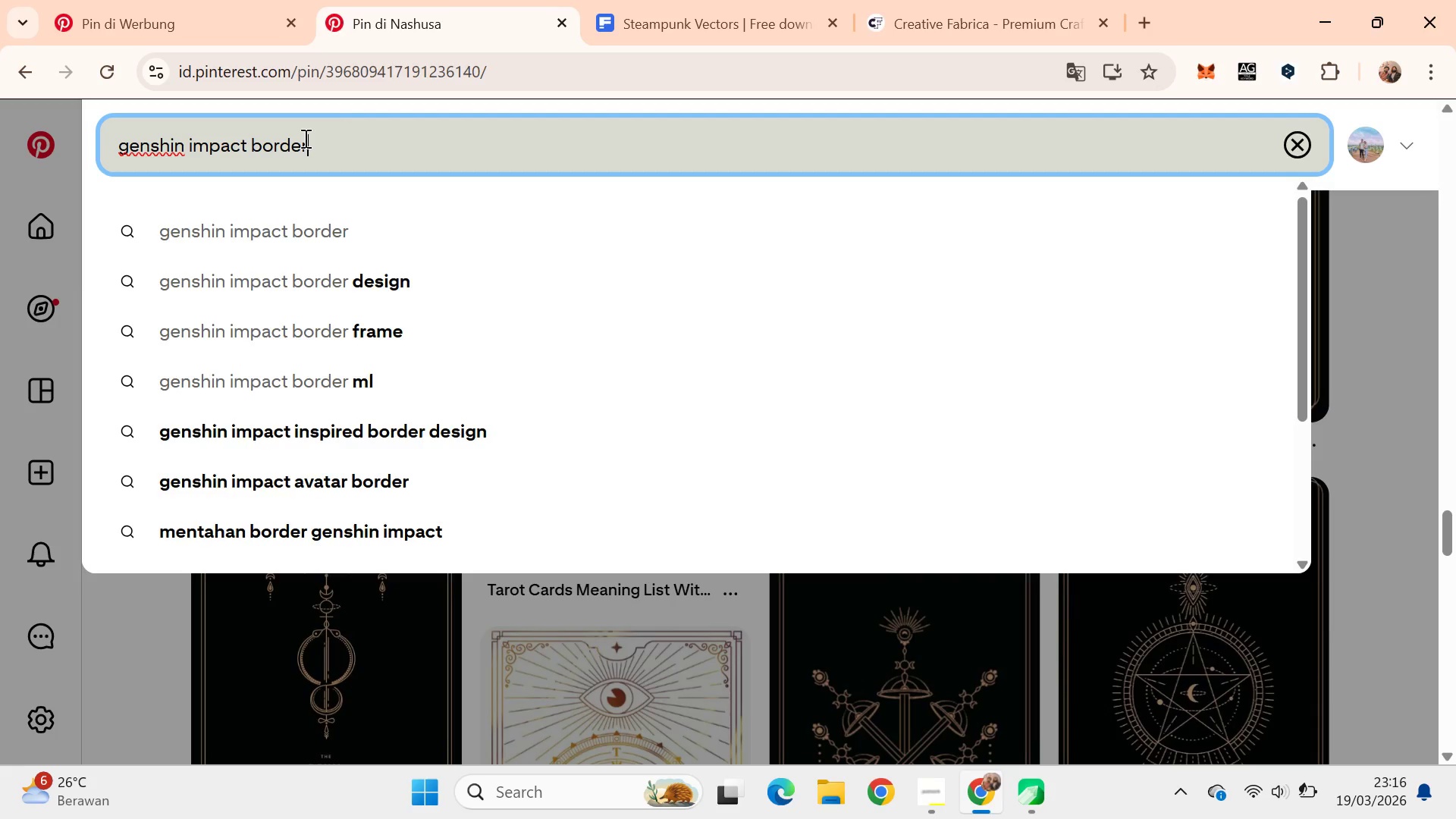 
key(Enter)
 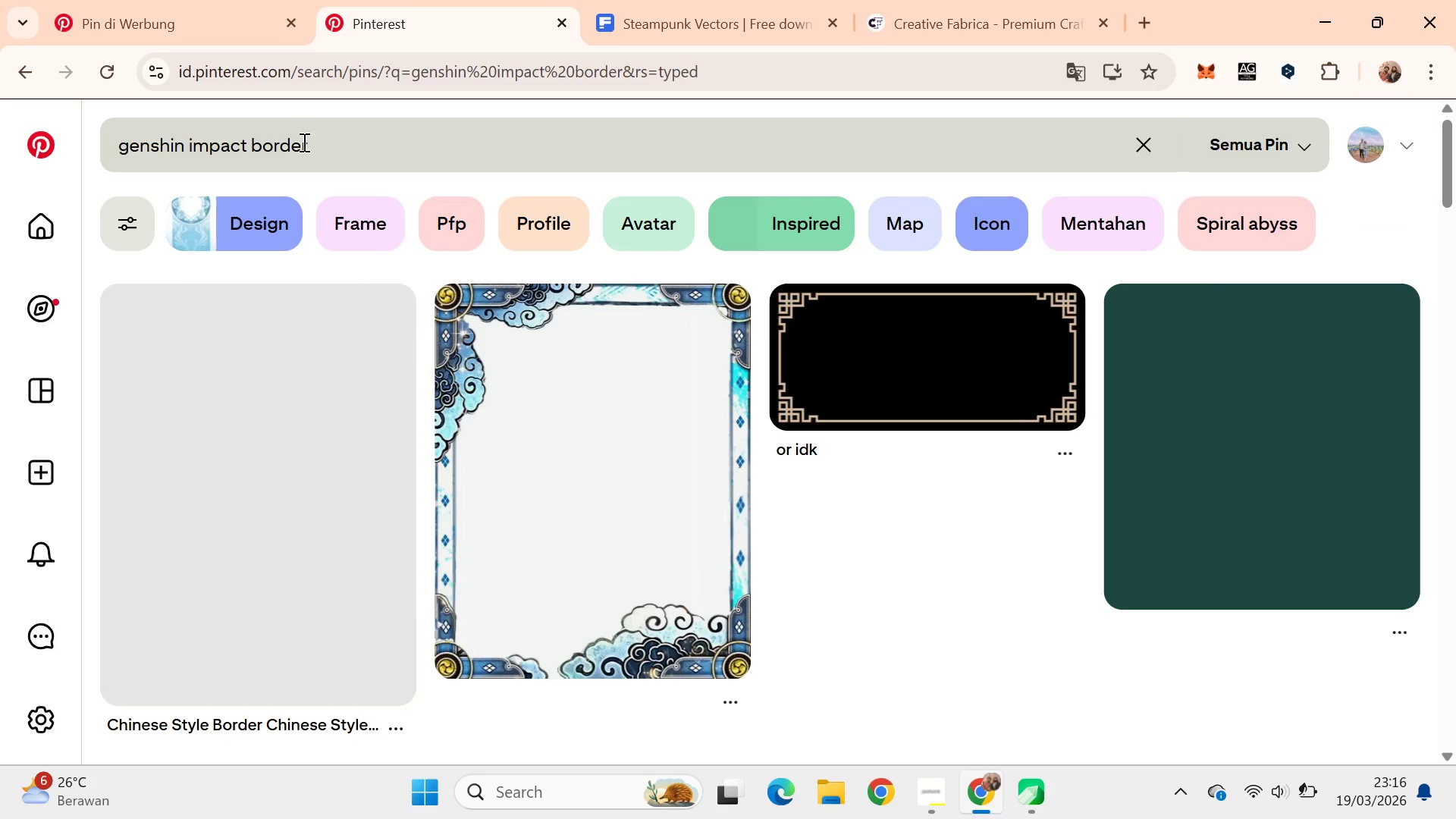 
double_click([303, 143])
 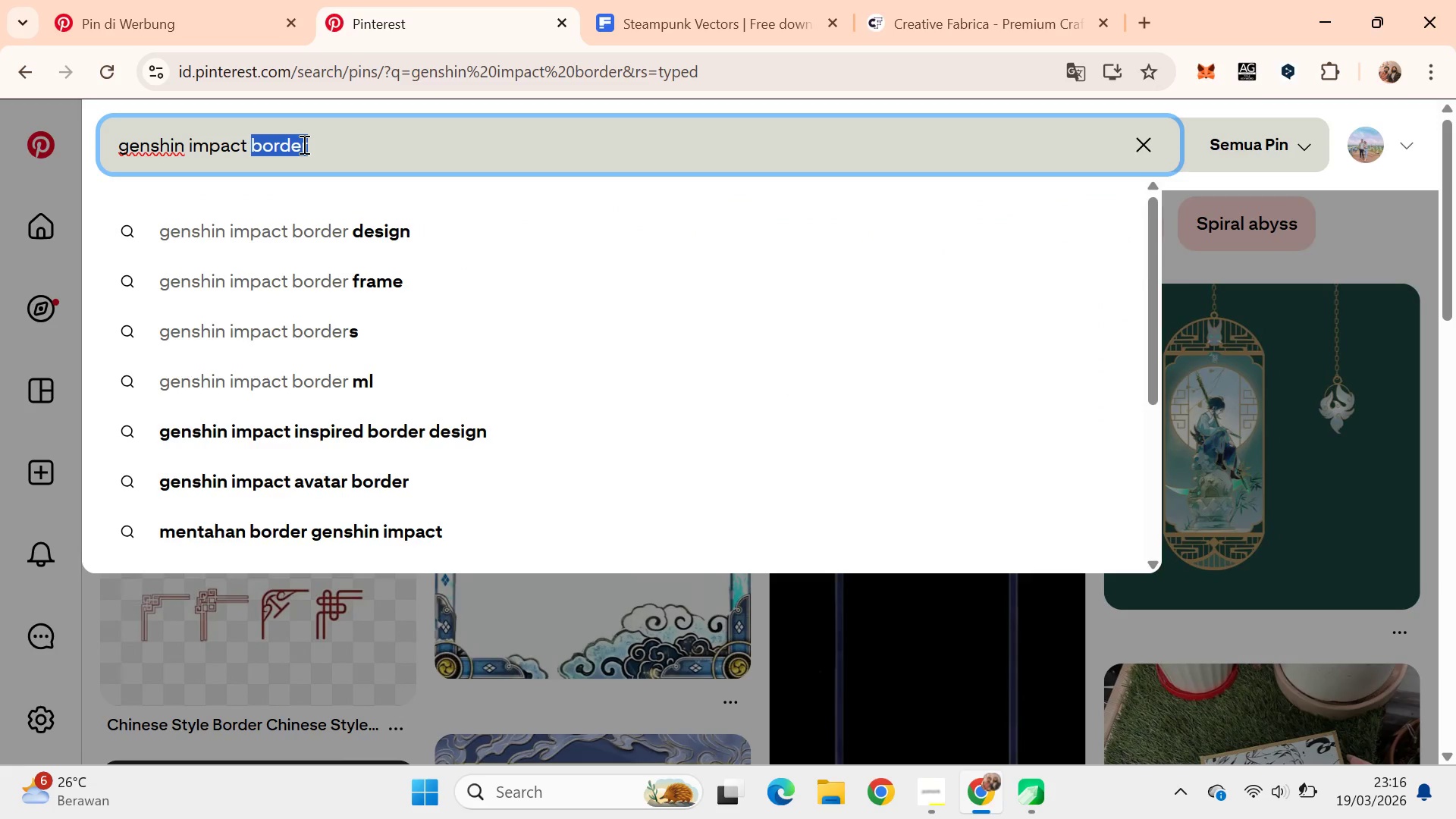 
type(frame )
 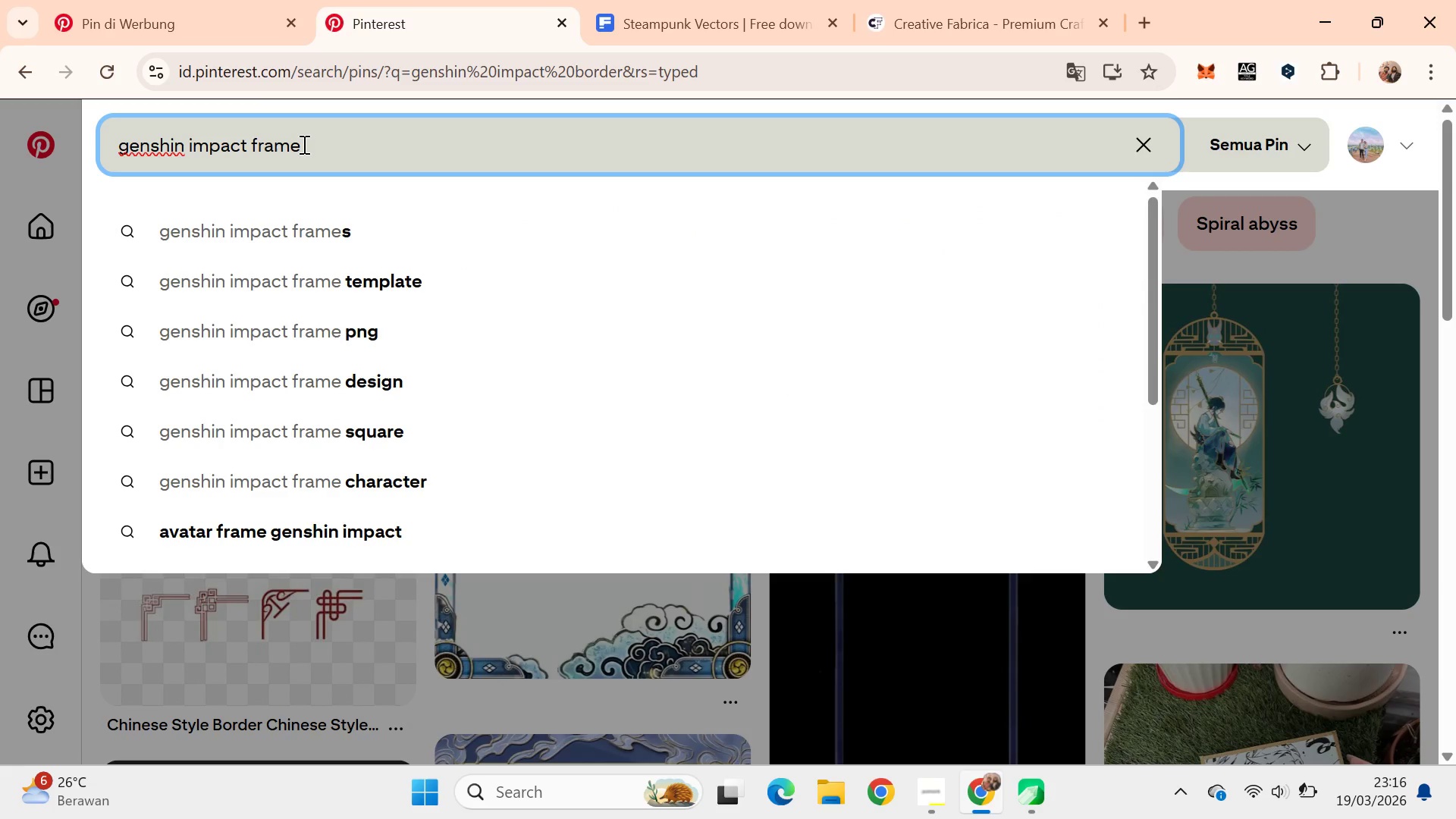 
key(Enter)
 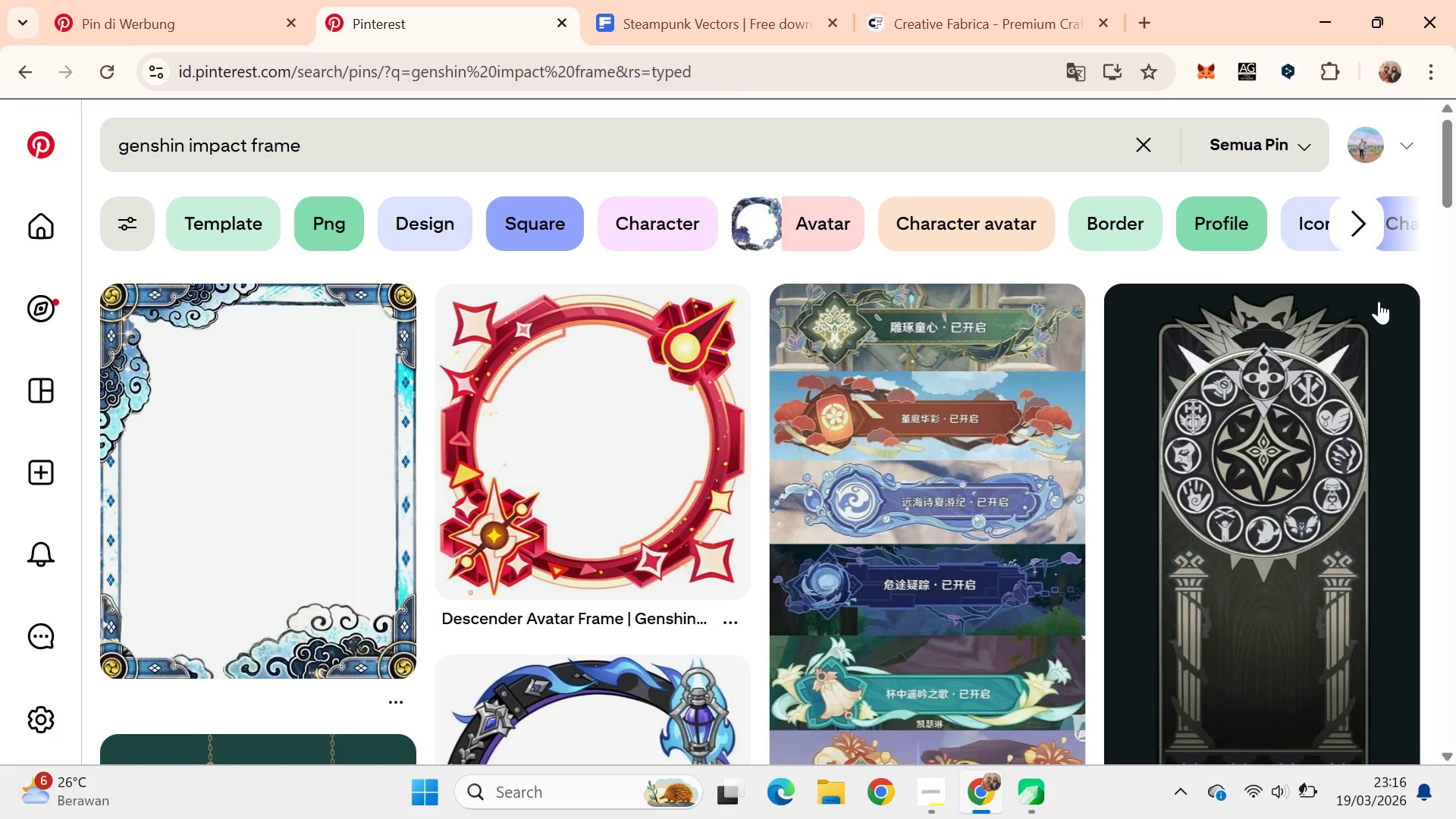 
left_click_drag(start_coordinate=[1452, 190], to_coordinate=[1455, 559])
 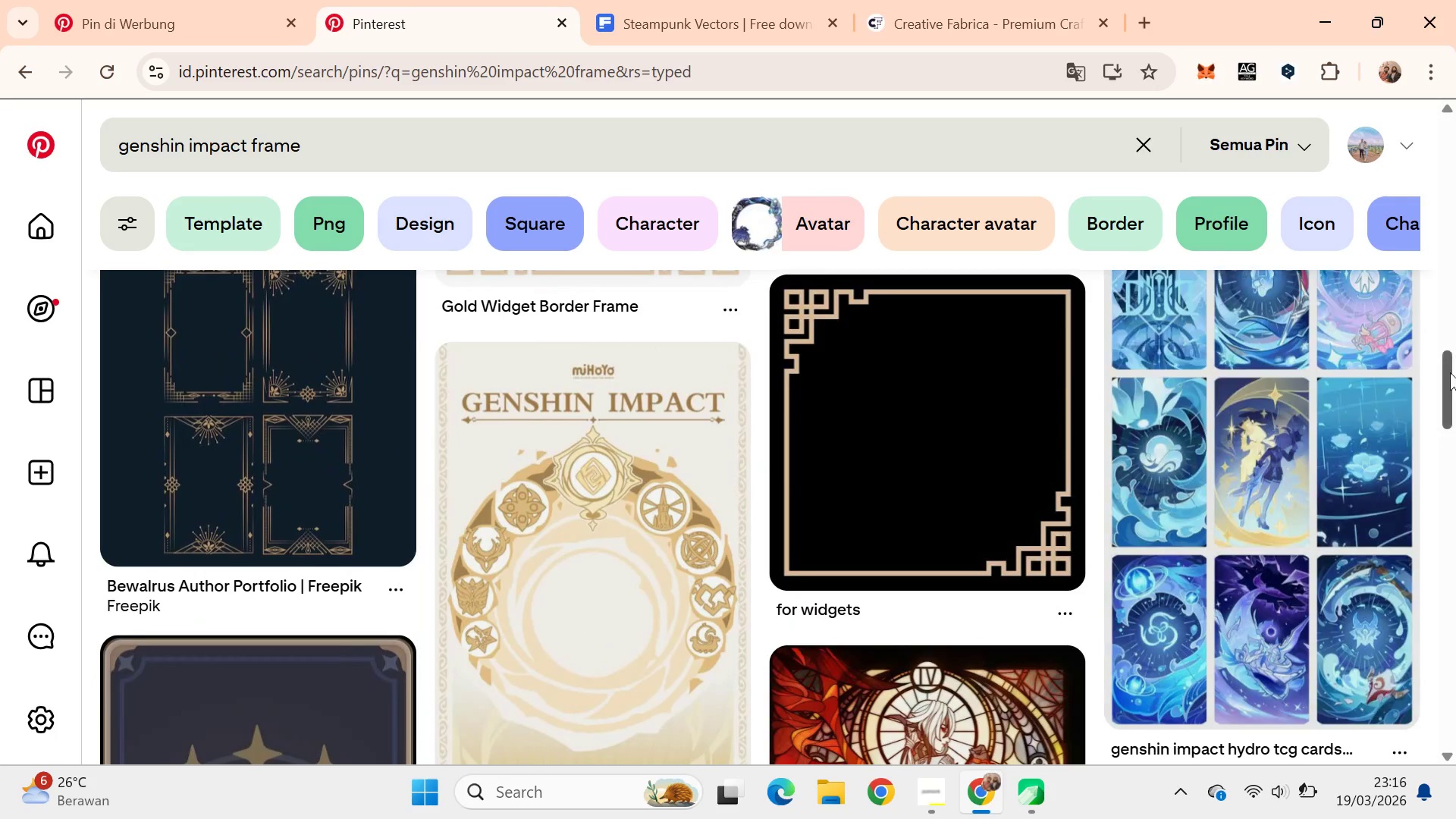 
left_click_drag(start_coordinate=[1454, 374], to_coordinate=[1447, 437])
 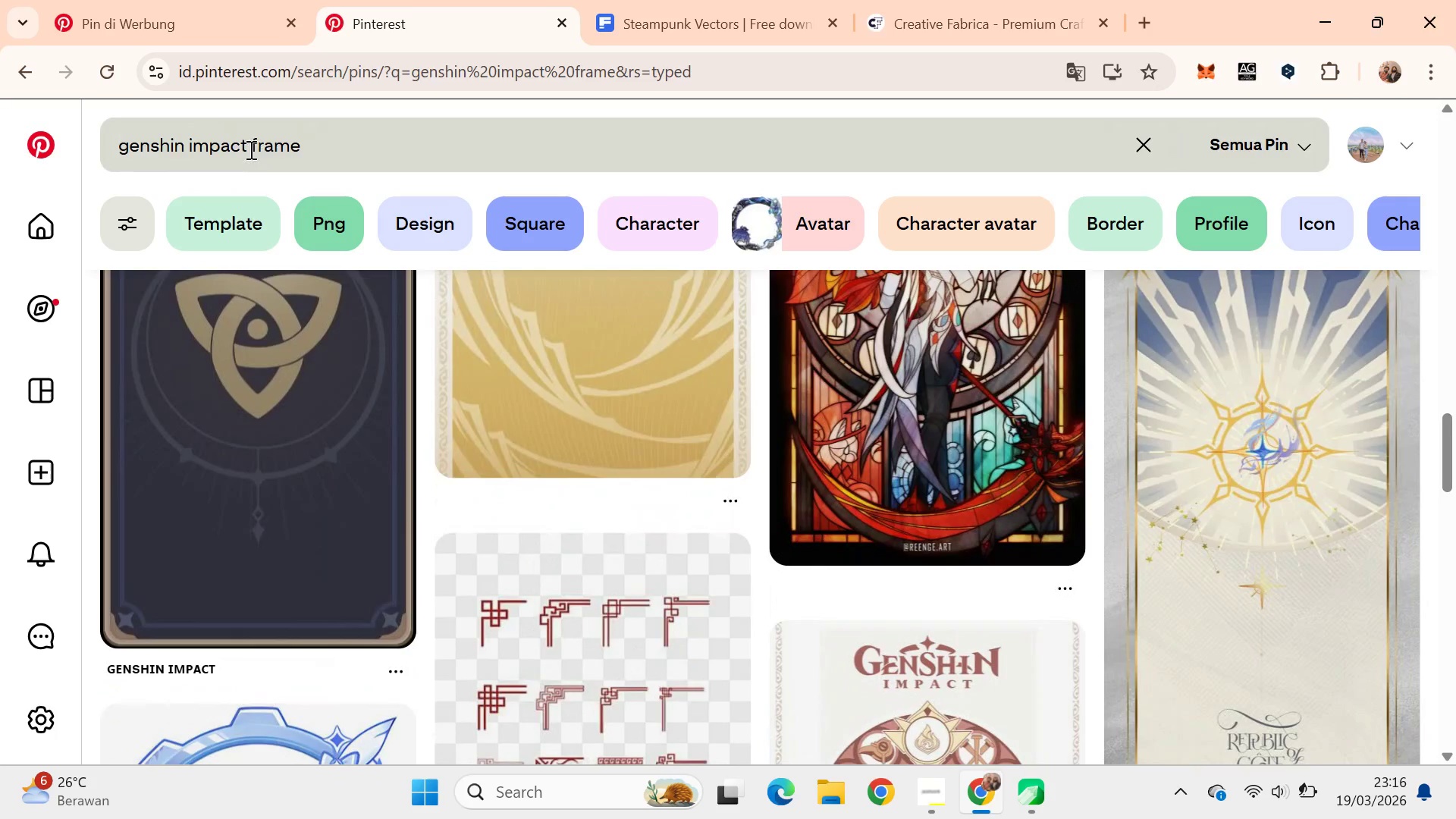 
left_click_drag(start_coordinate=[247, 148], to_coordinate=[105, 140])
 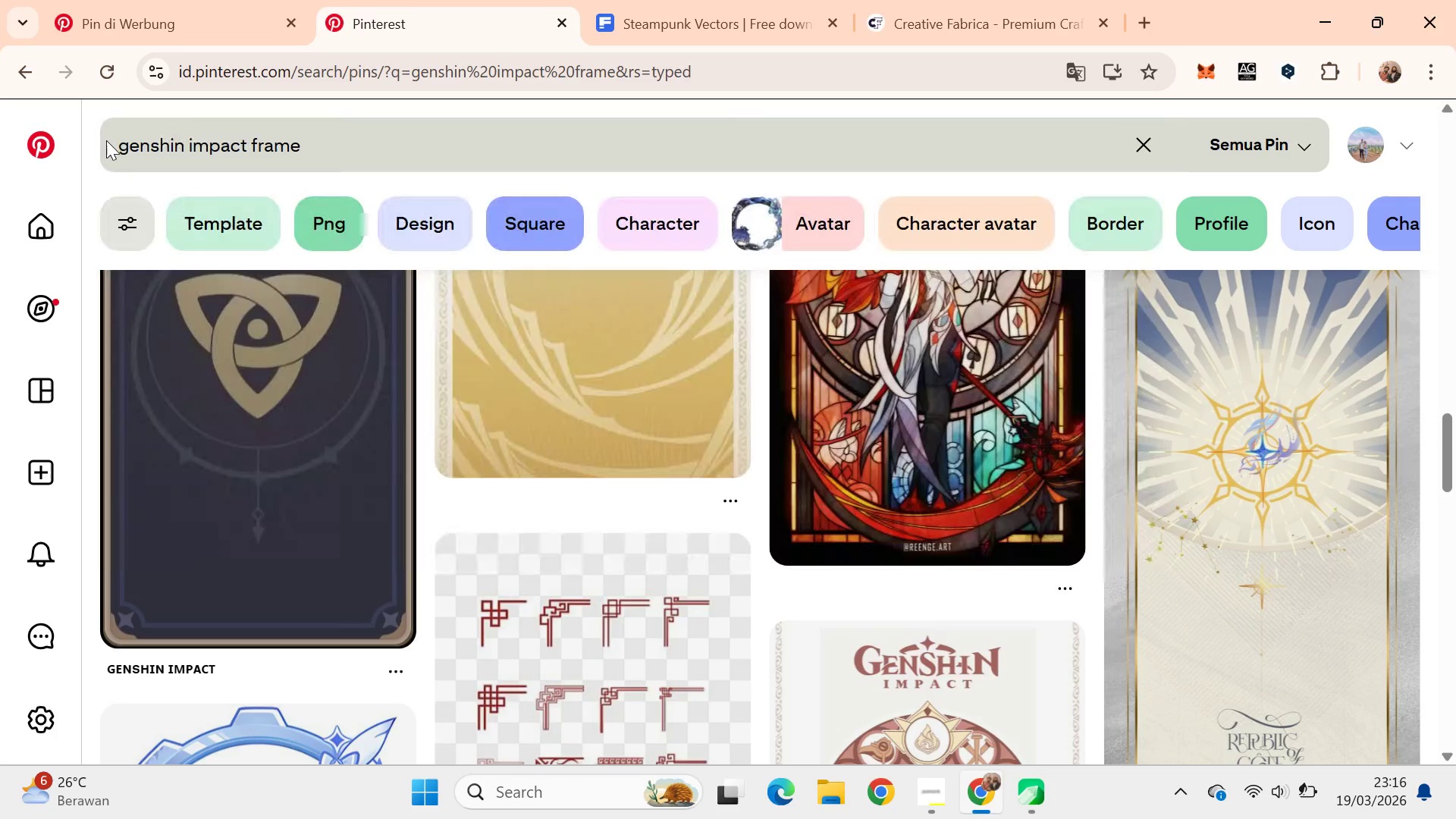 
double_click([105, 140])
 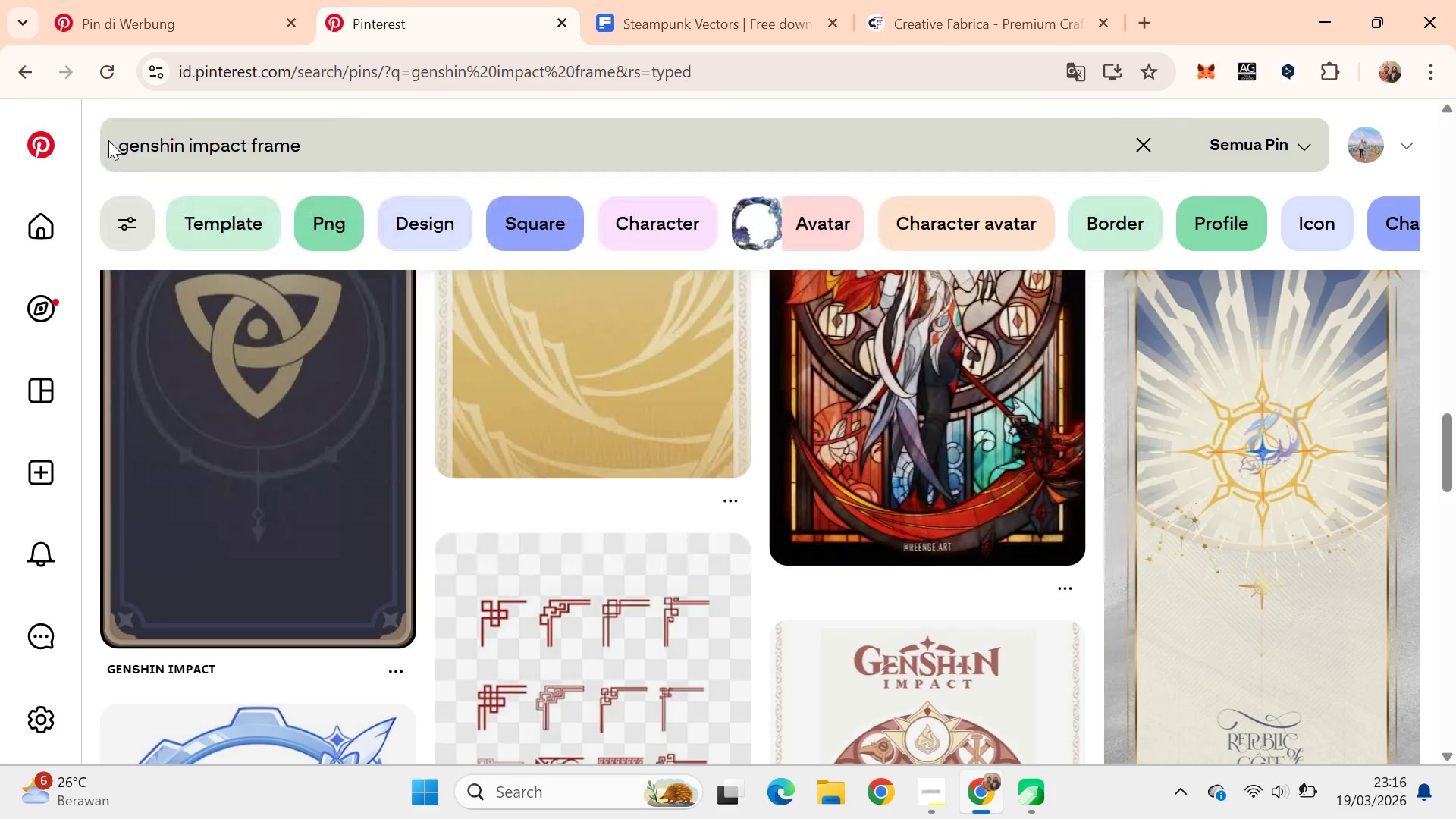 
left_click_drag(start_coordinate=[118, 153], to_coordinate=[126, 152])
 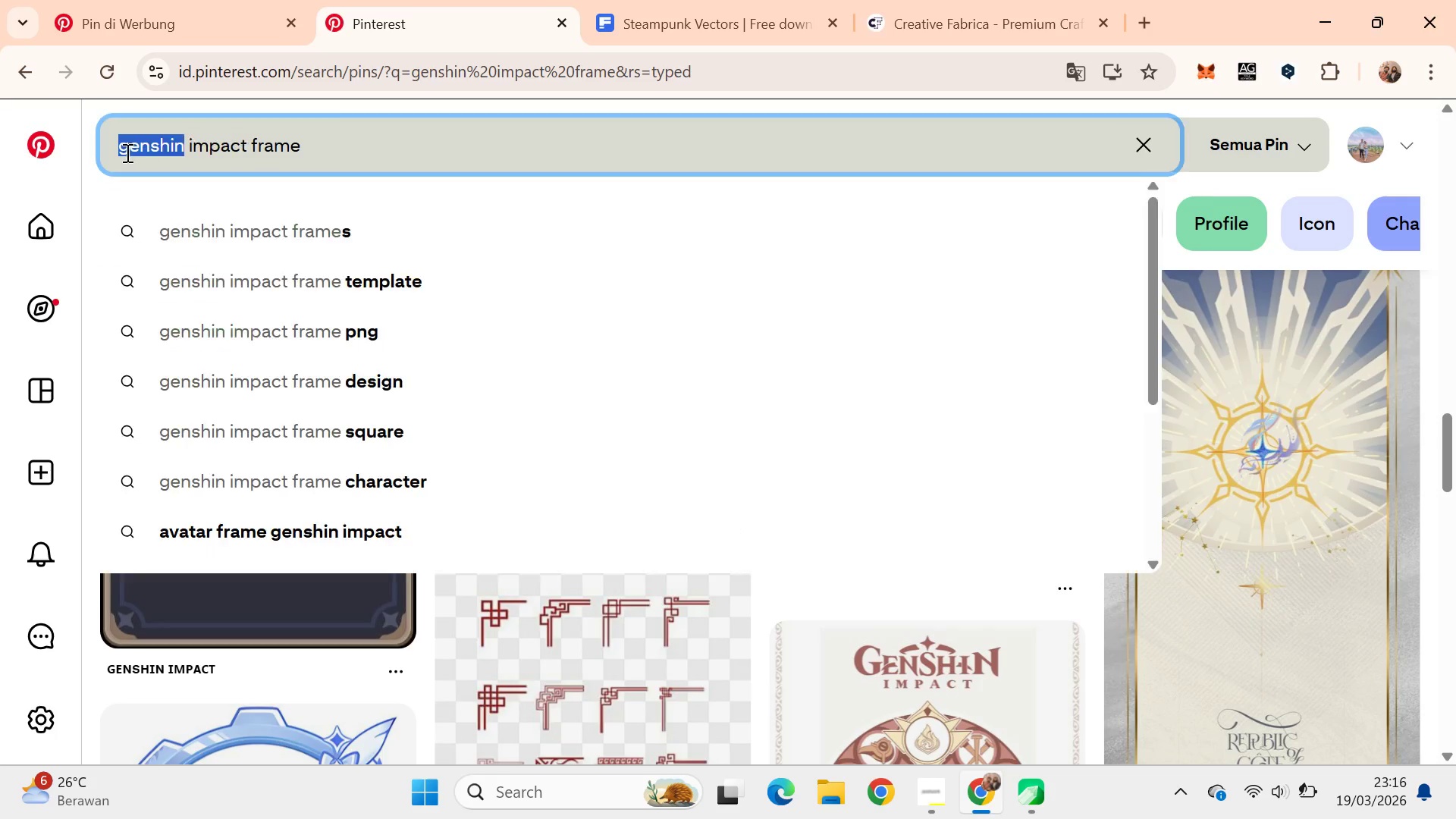 
double_click([126, 152])
 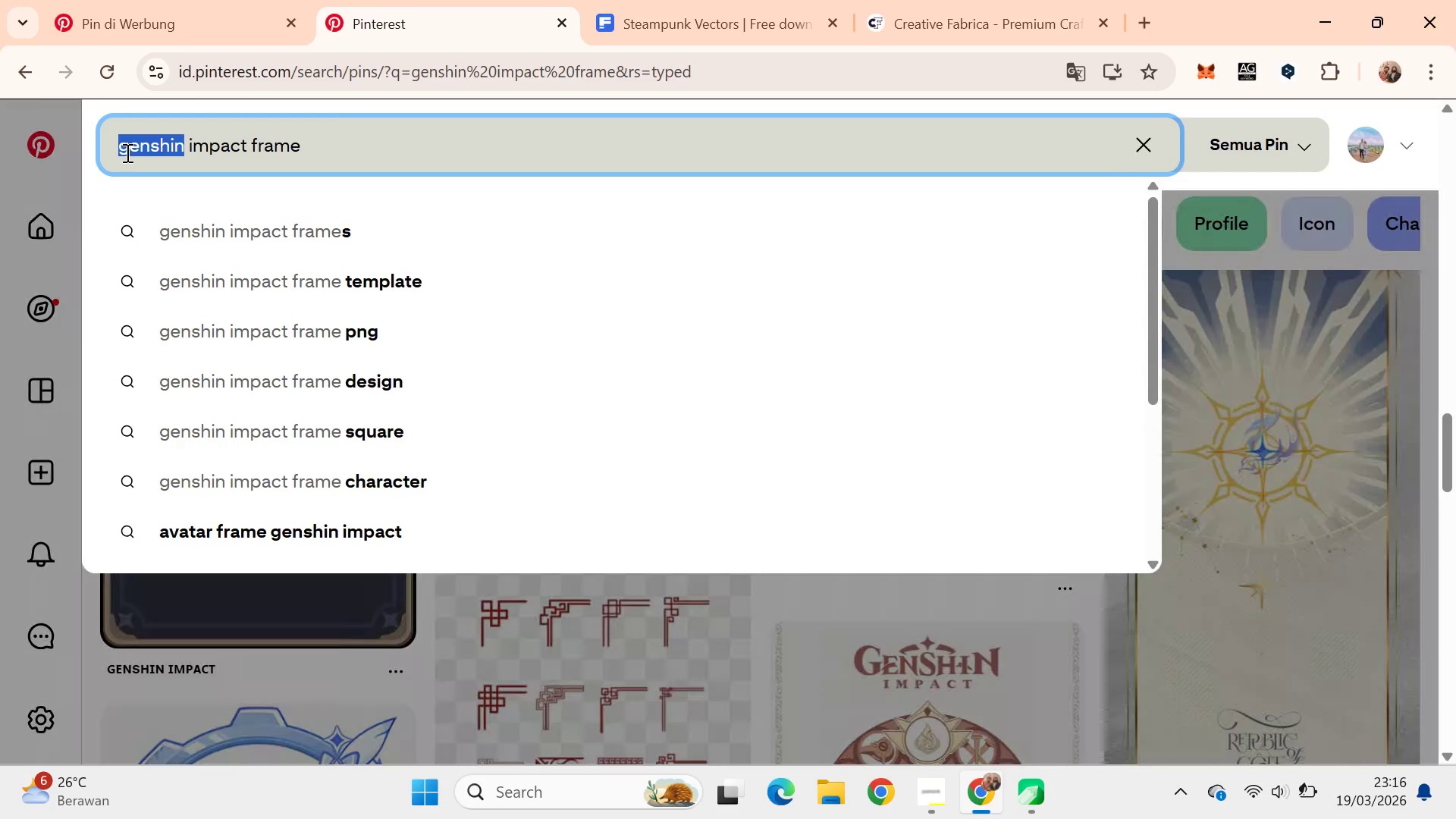 
key(Control+Backspace)
 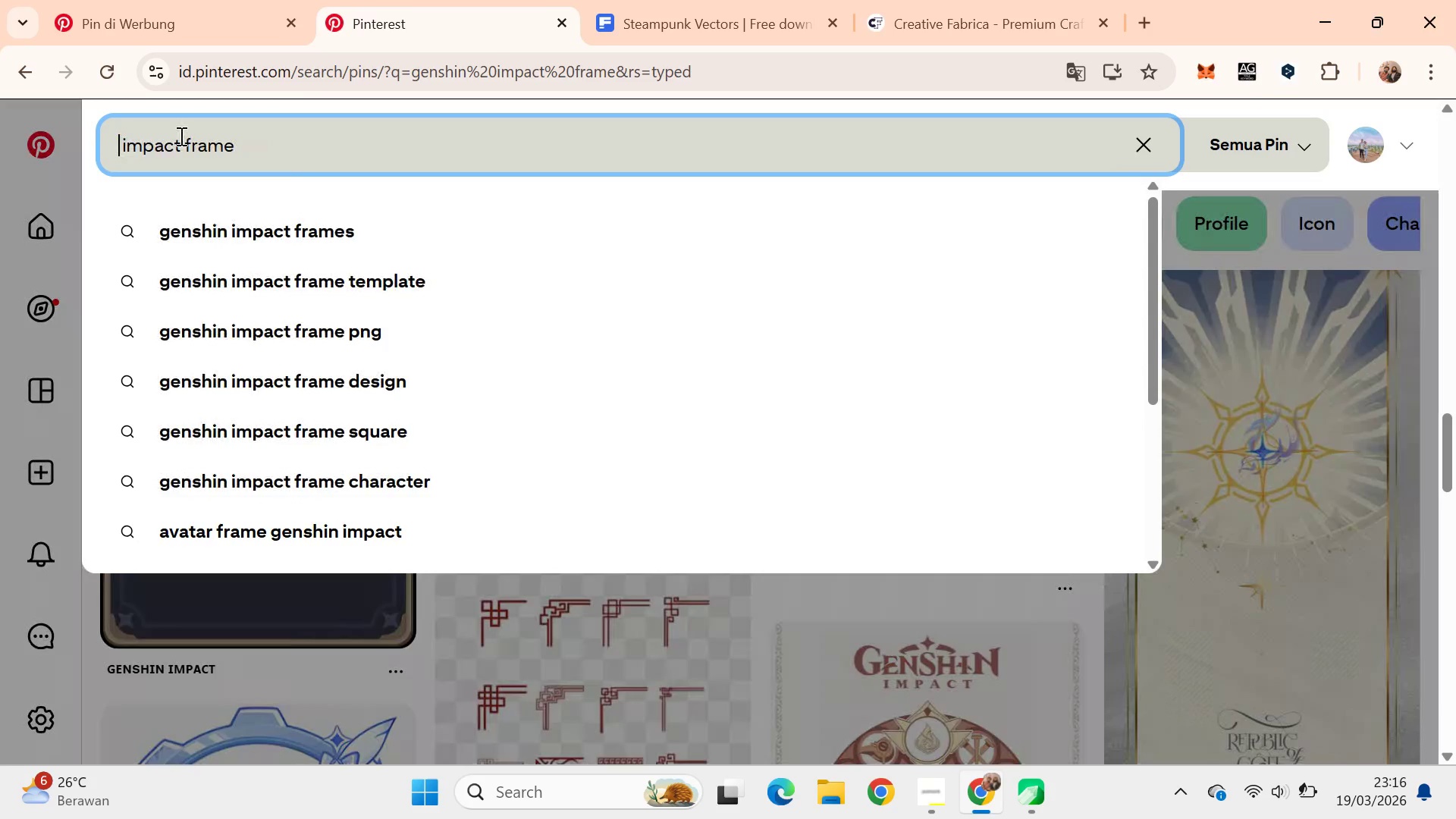 
key(Control+Delete)
 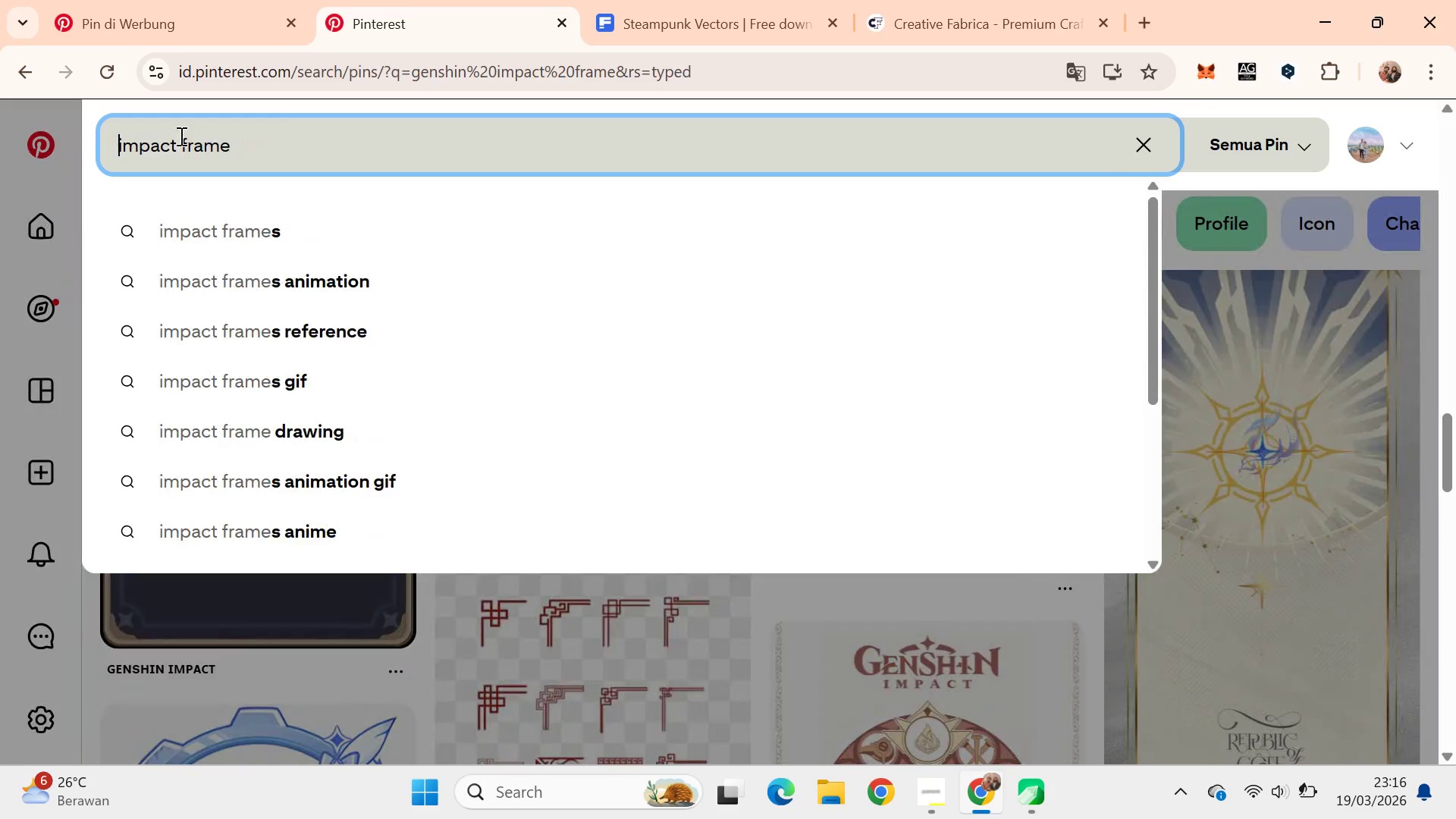 
key(Control+Delete)
 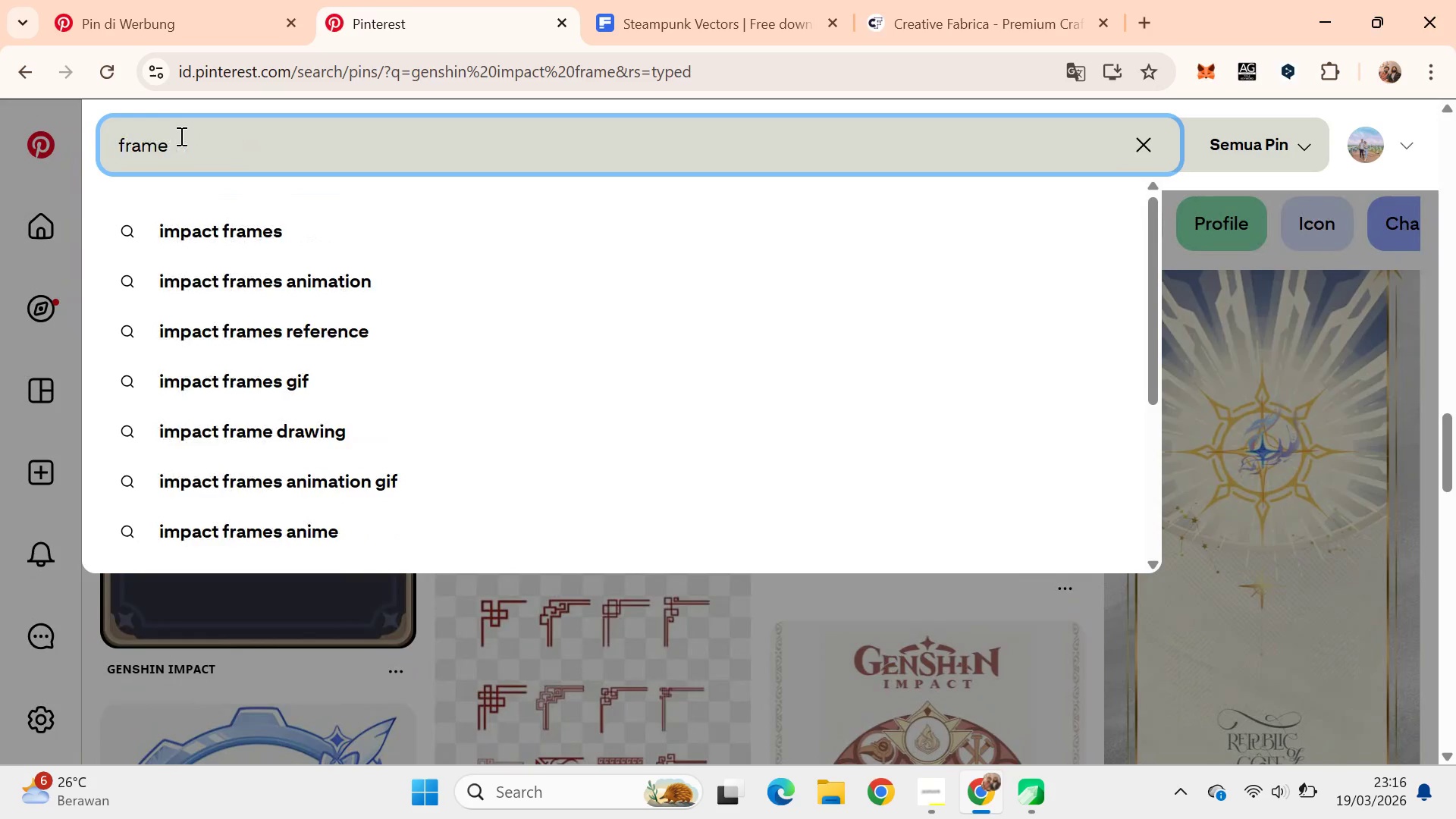 
type(celestial )
 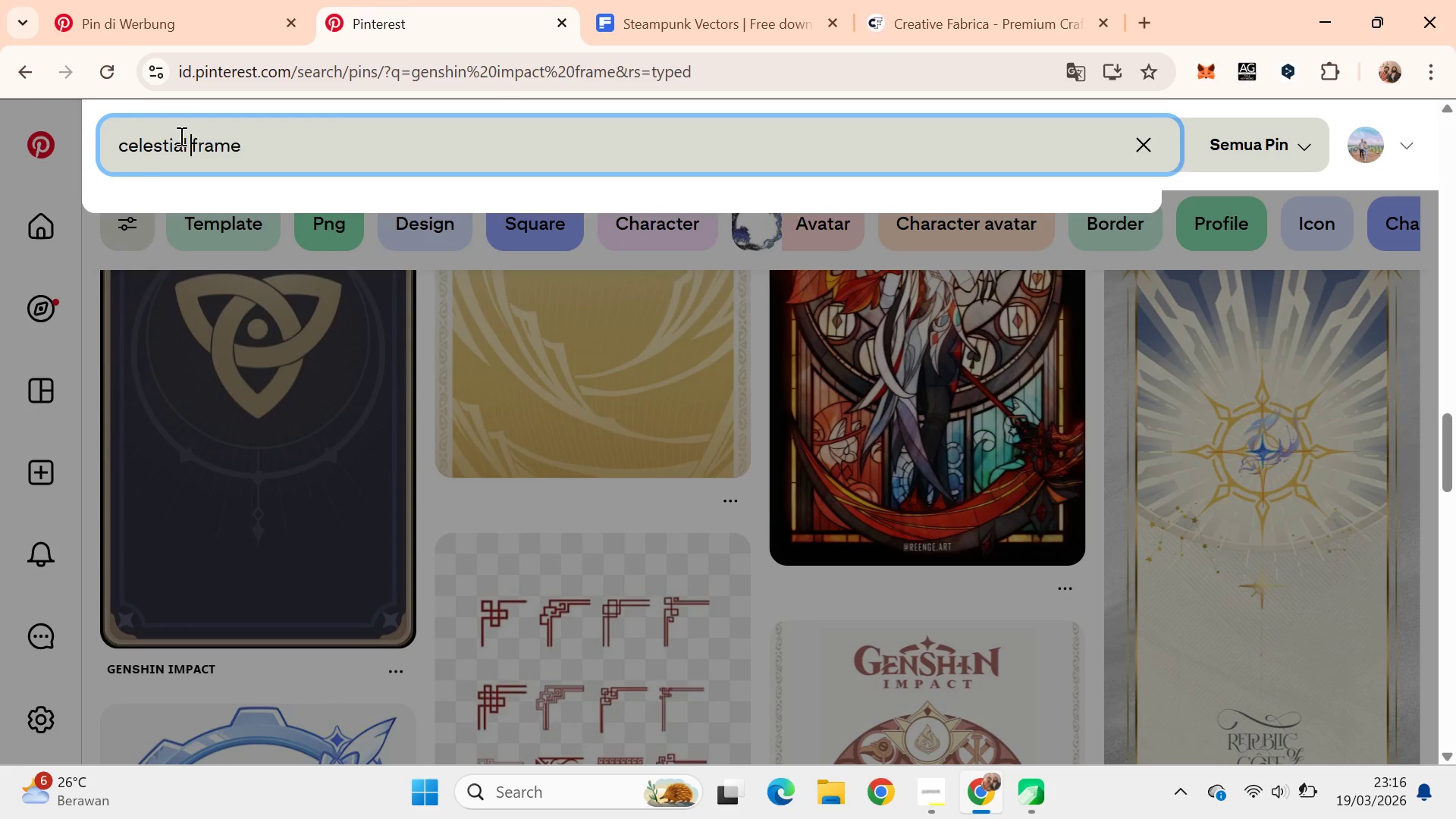 
key(Enter)
 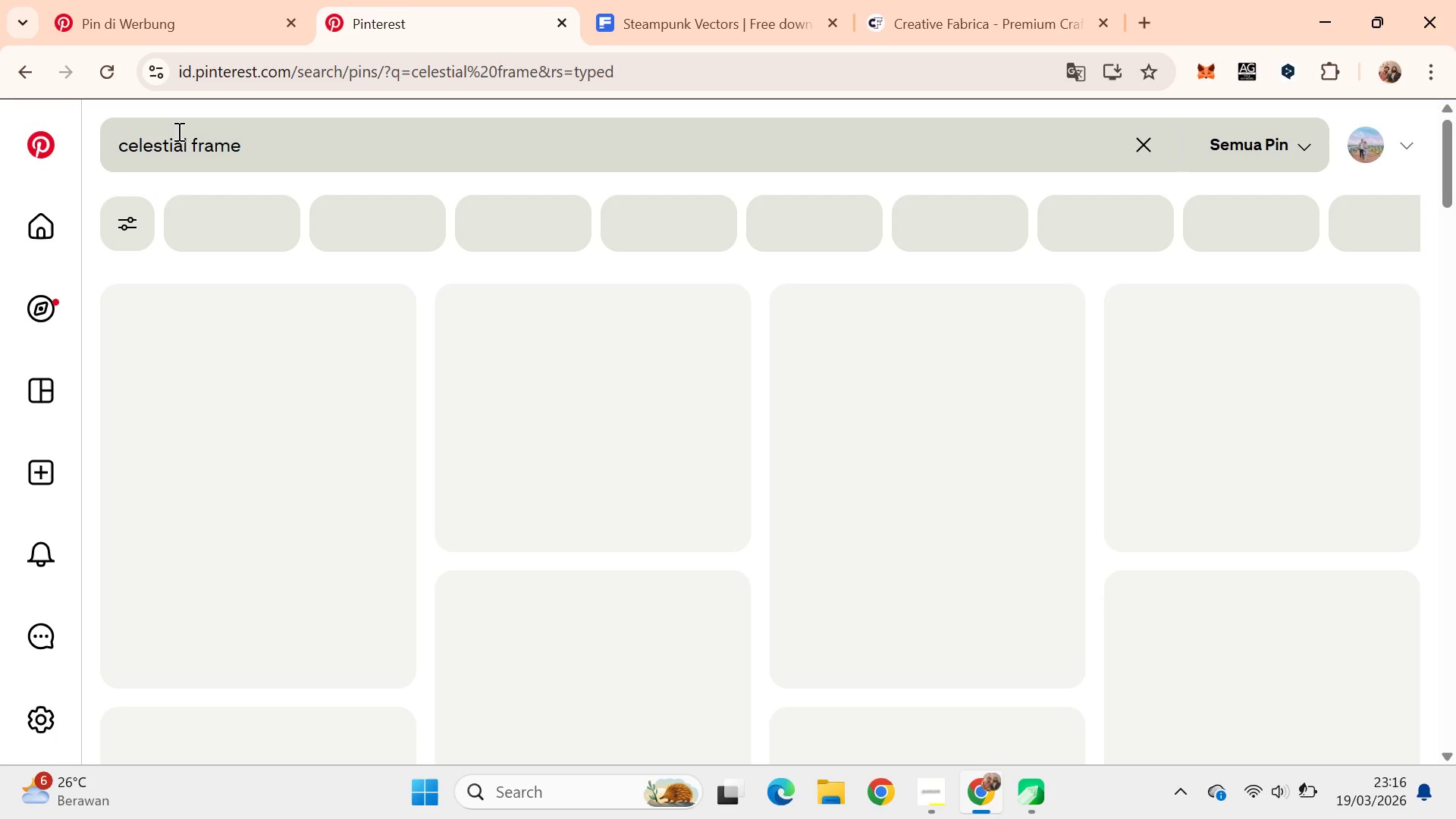 
mouse_move([435, 237])
 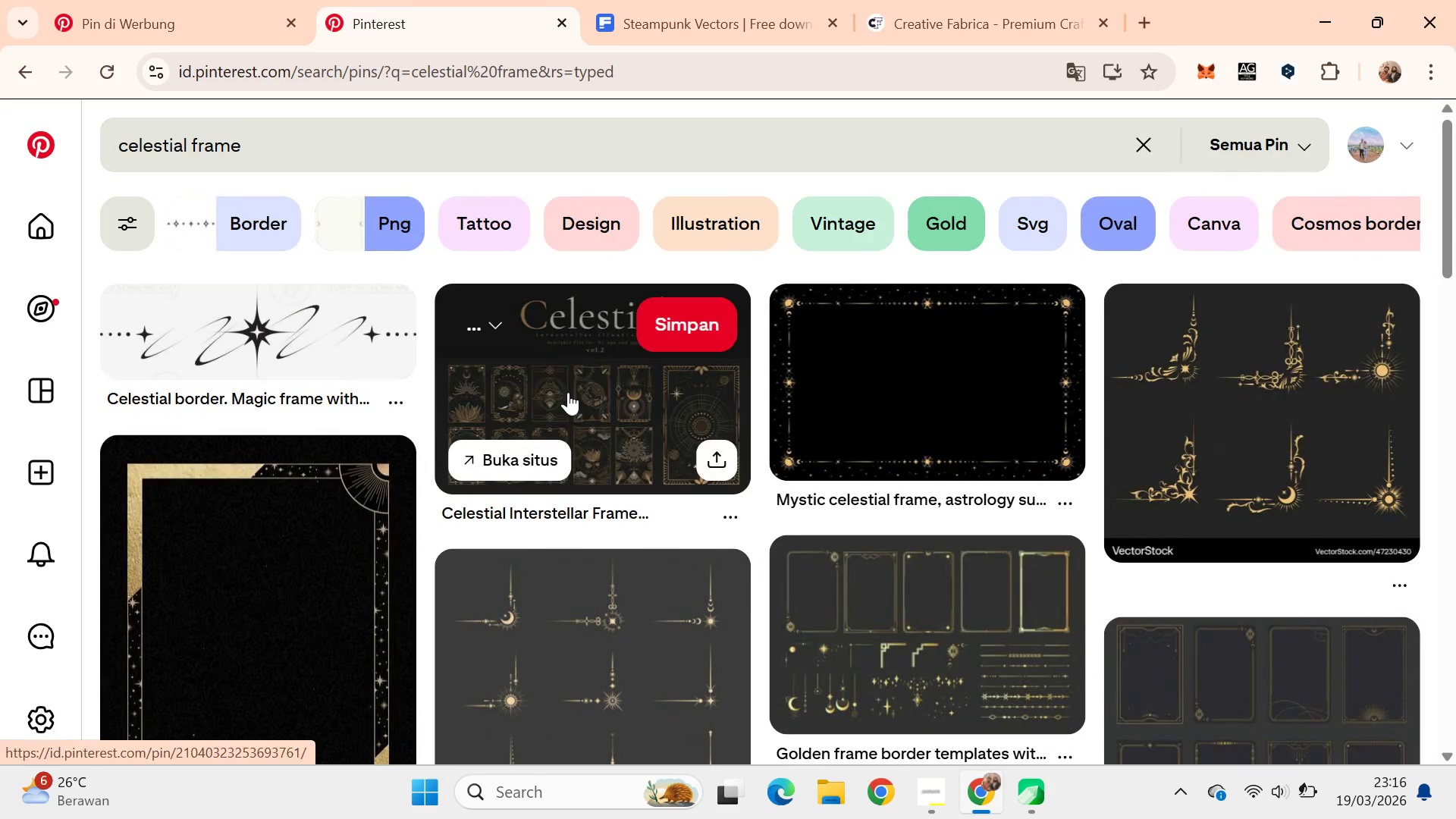 
left_click([568, 392])
 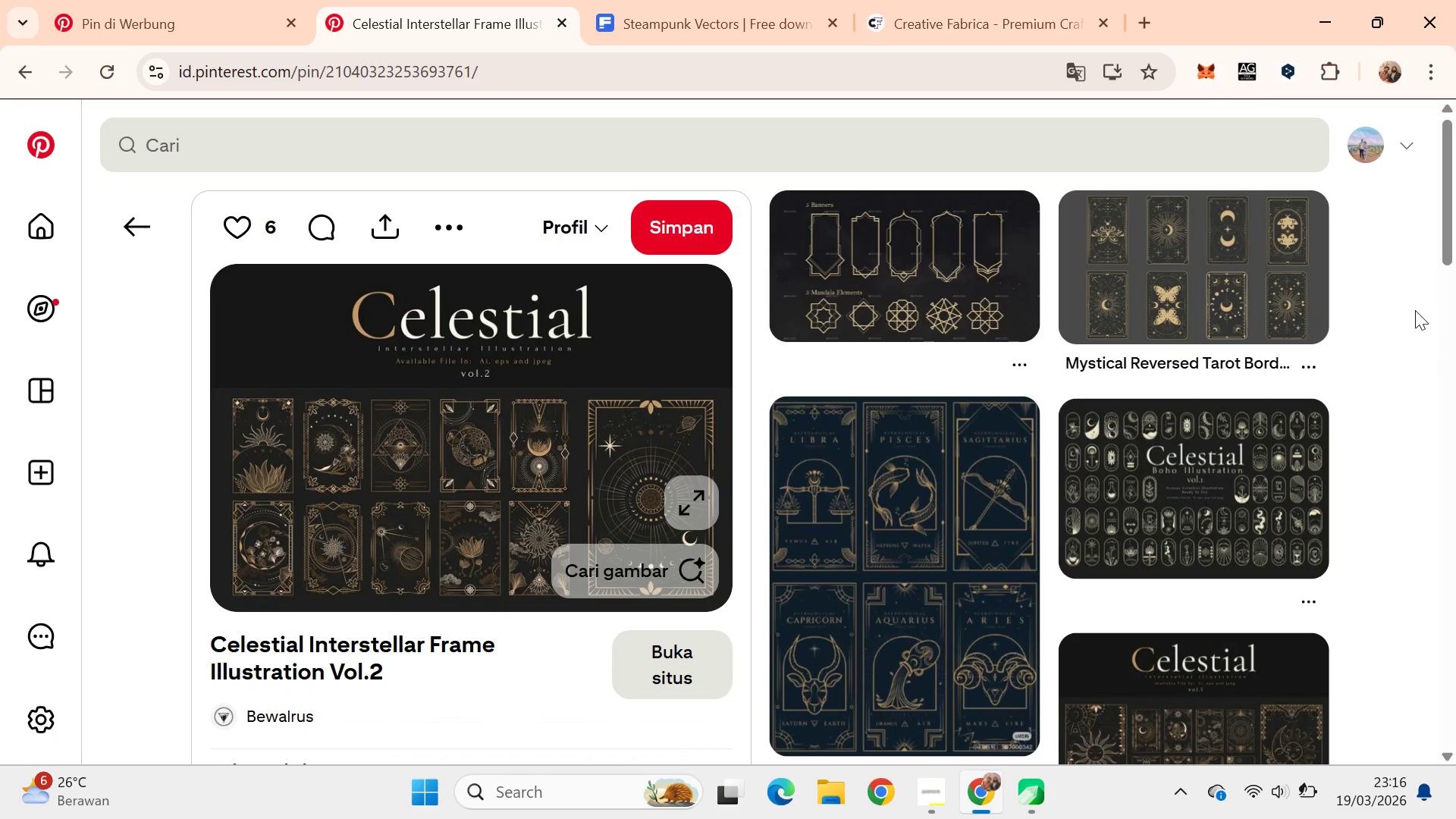 
left_click([962, 270])
 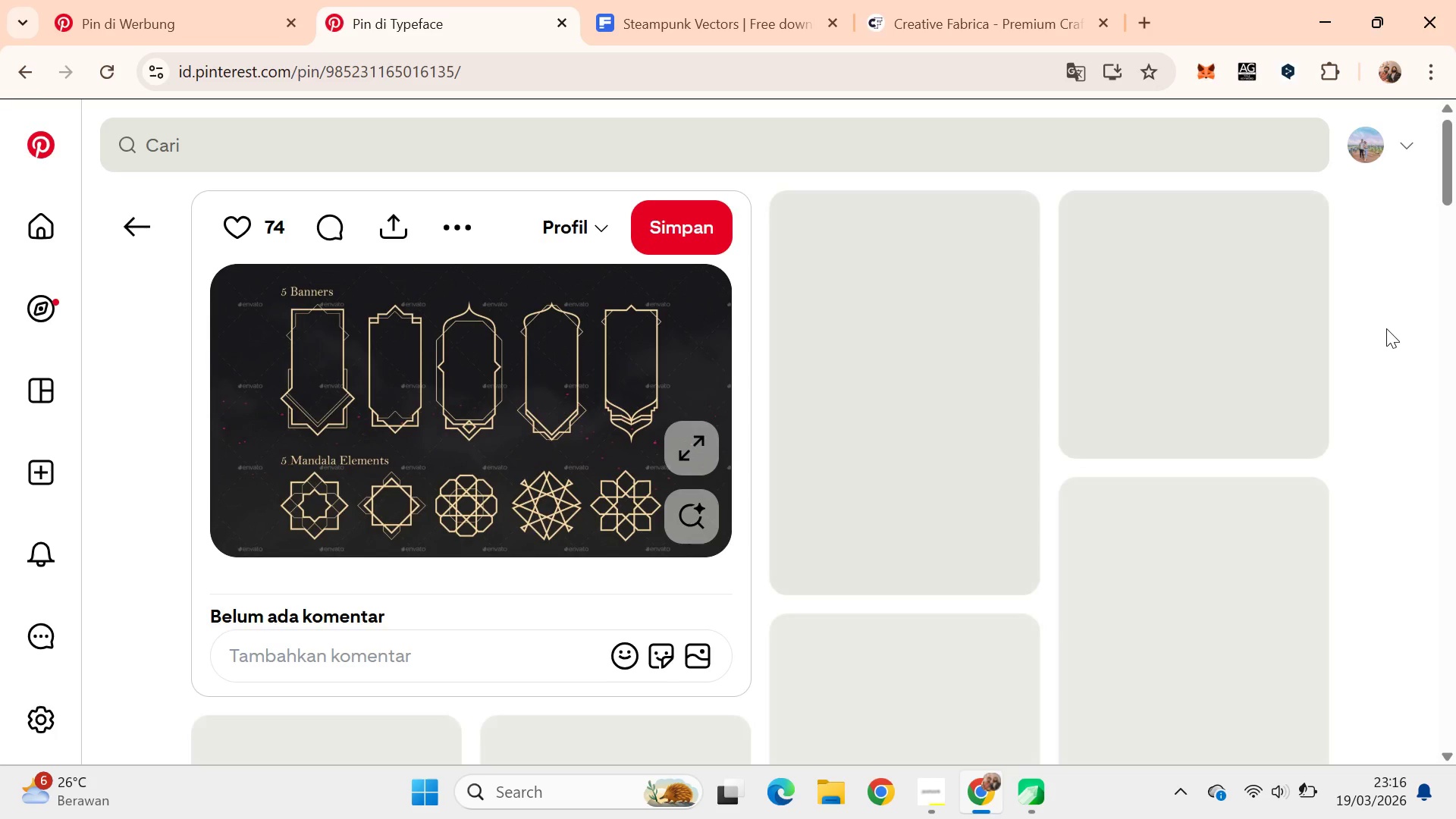 
left_click_drag(start_coordinate=[1447, 156], to_coordinate=[1455, 275])
 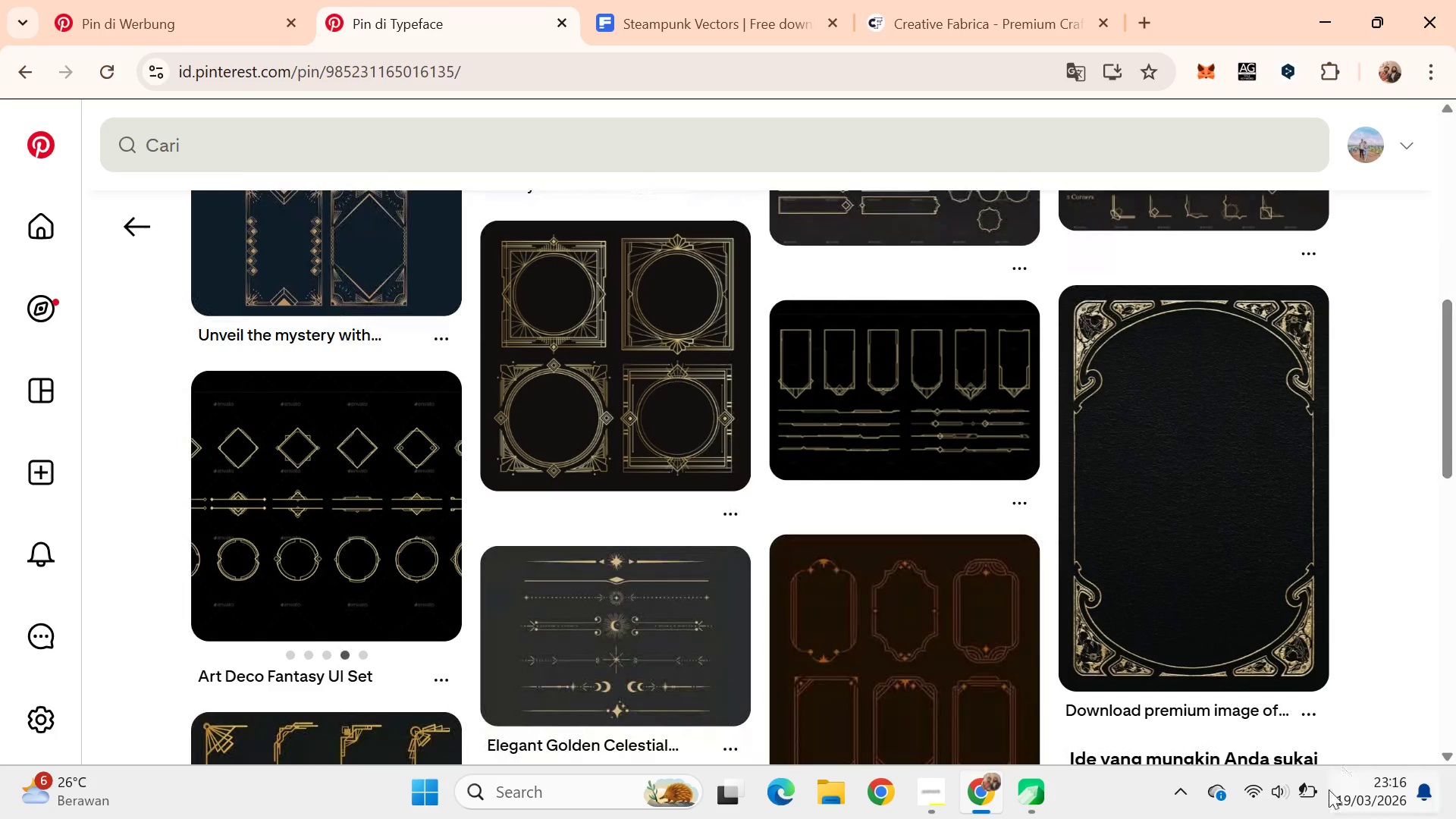 
mouse_move([1324, 773])
 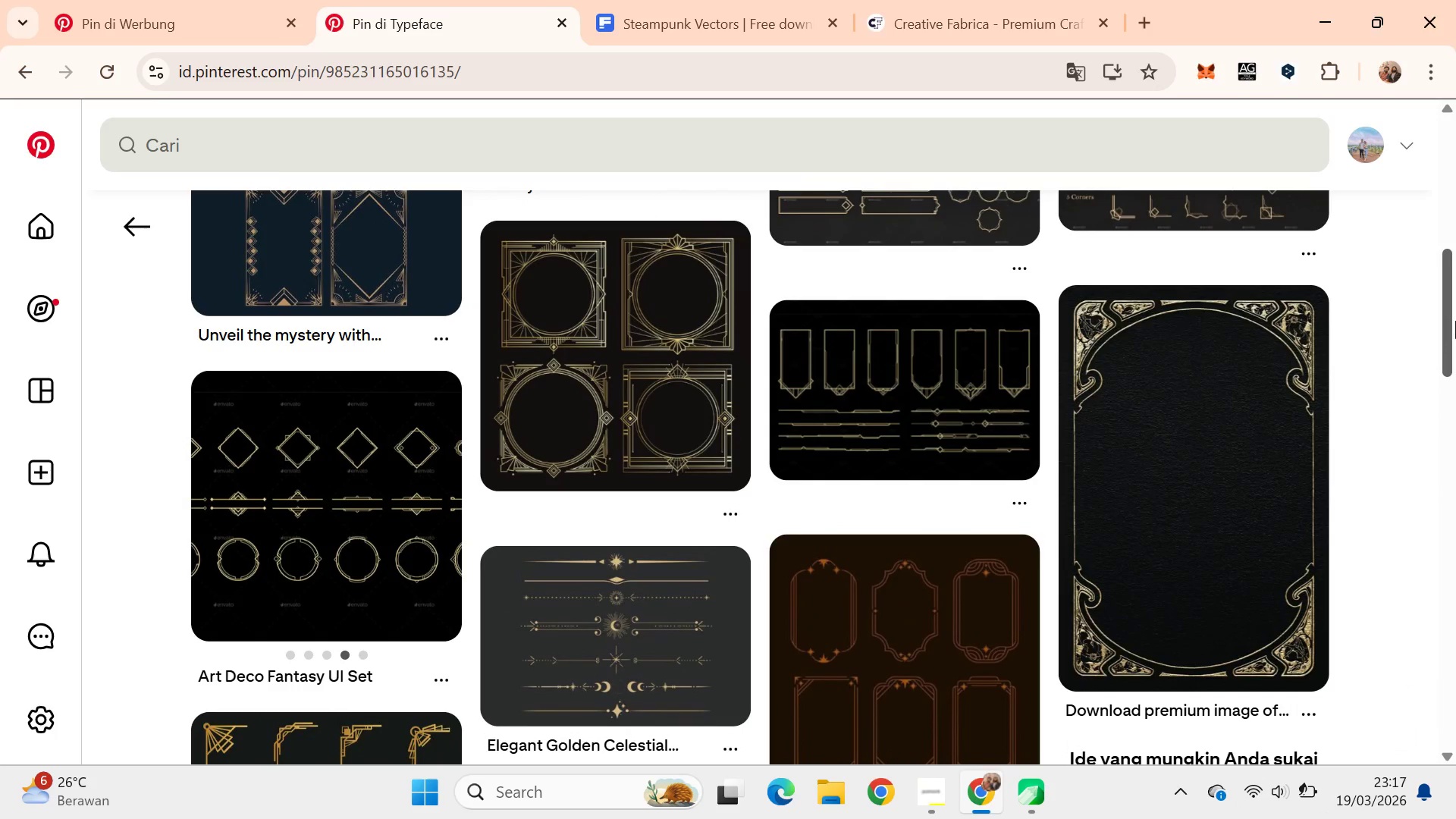 
left_click_drag(start_coordinate=[1455, 321], to_coordinate=[1455, 482])
 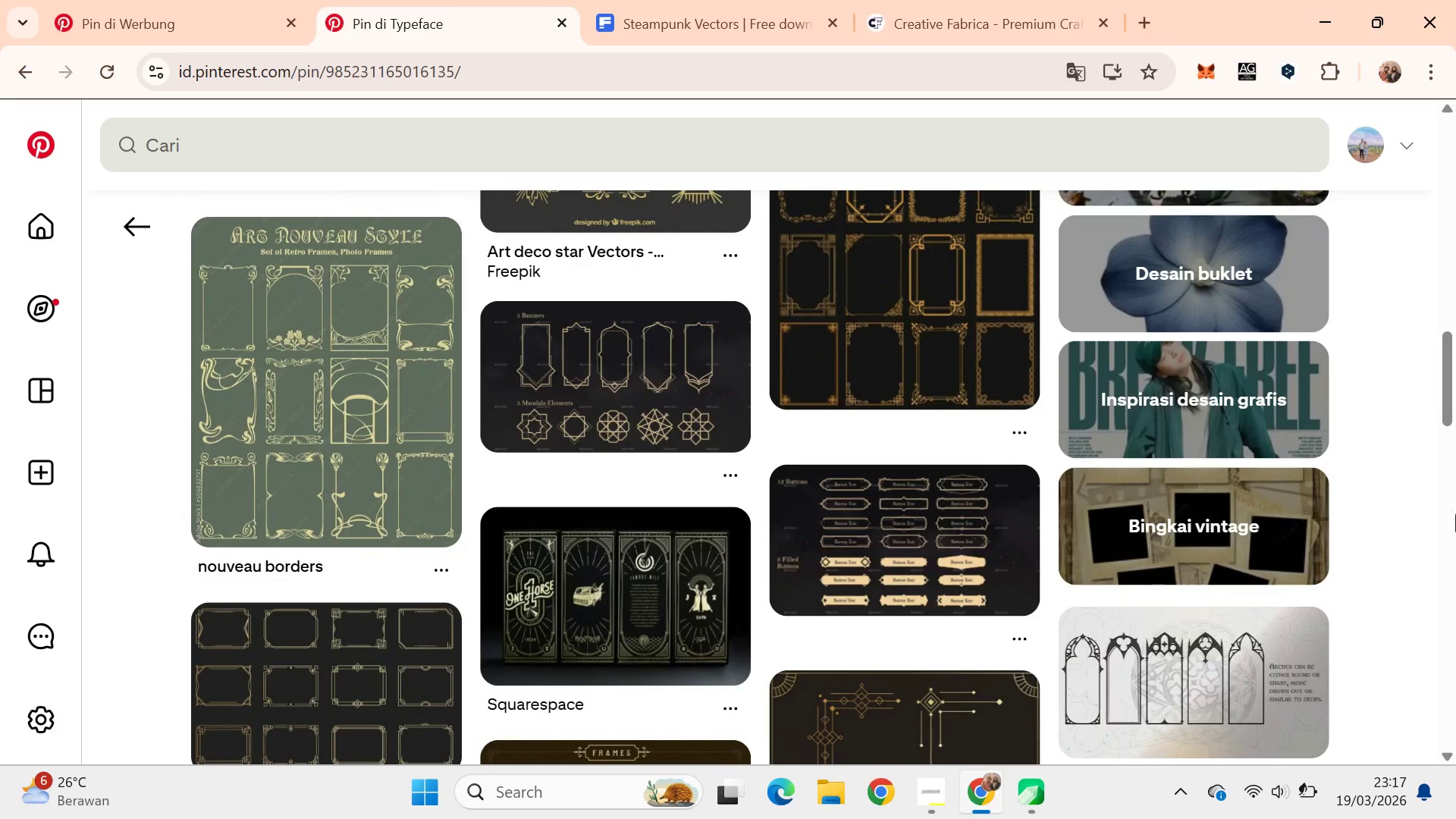 
left_click([1455, 522])
 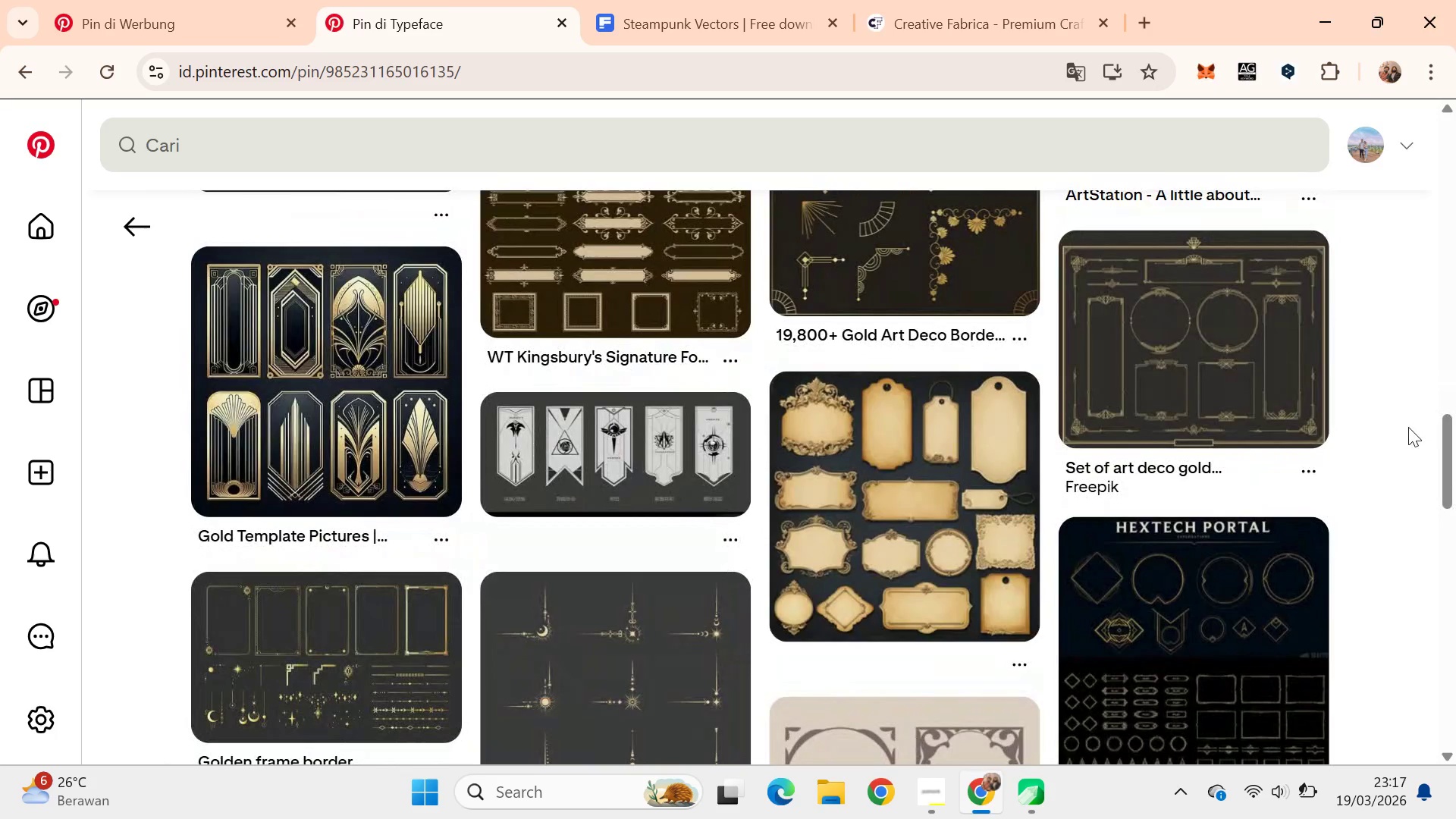 
key(Alt+Tab)